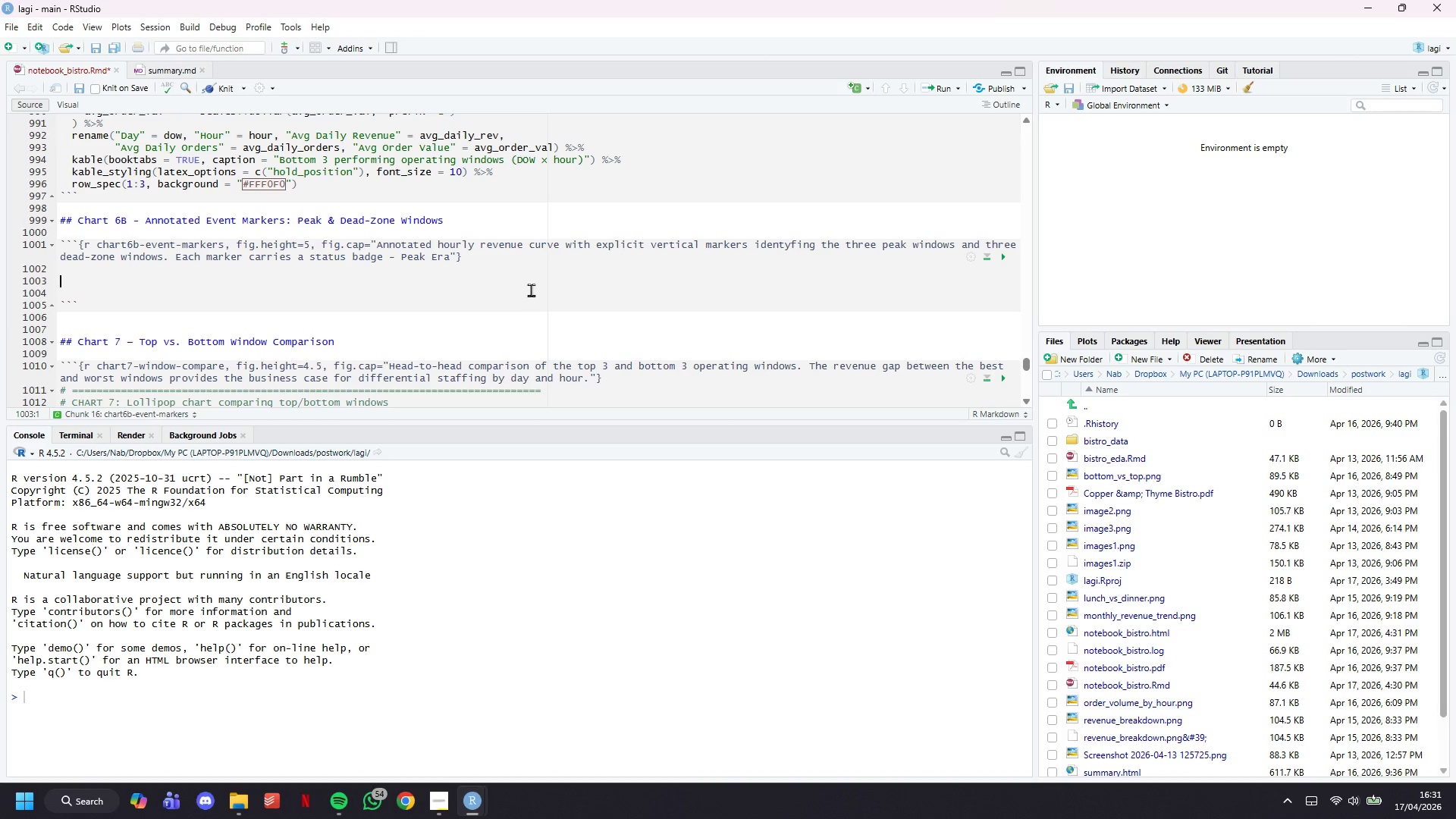 
wait(22.24)
 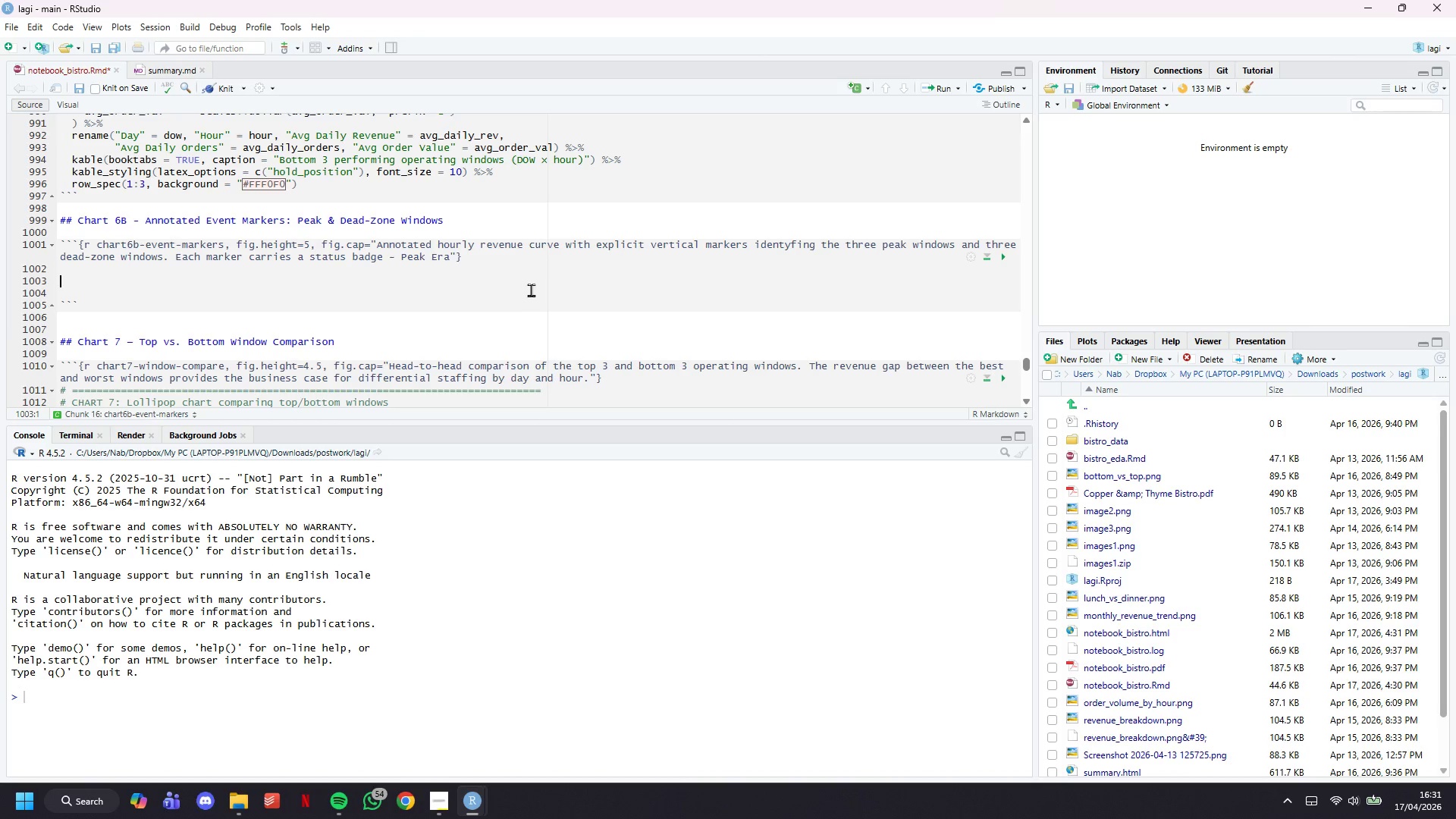 
left_click([516, 268])
 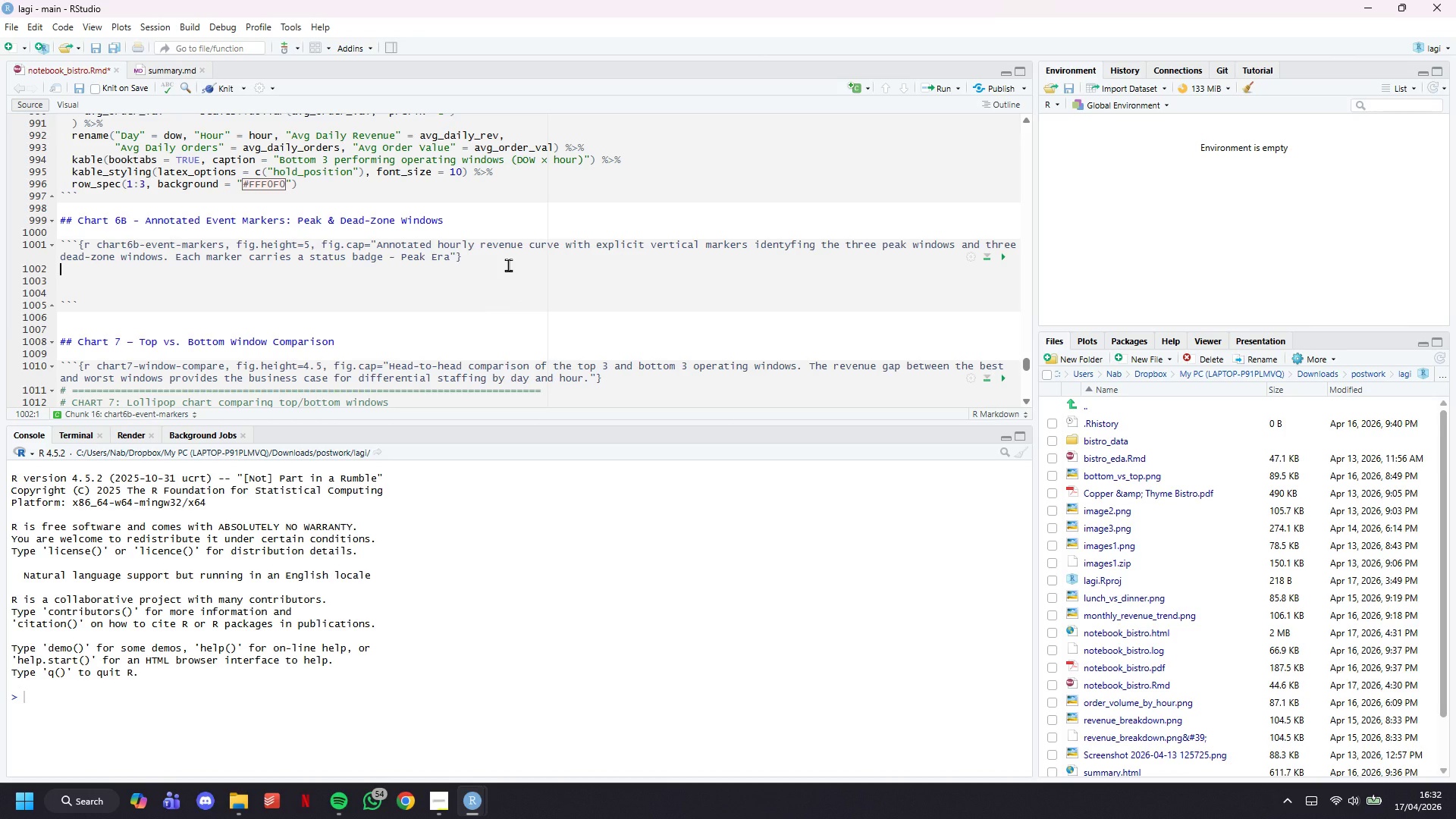 
key(Enter)
 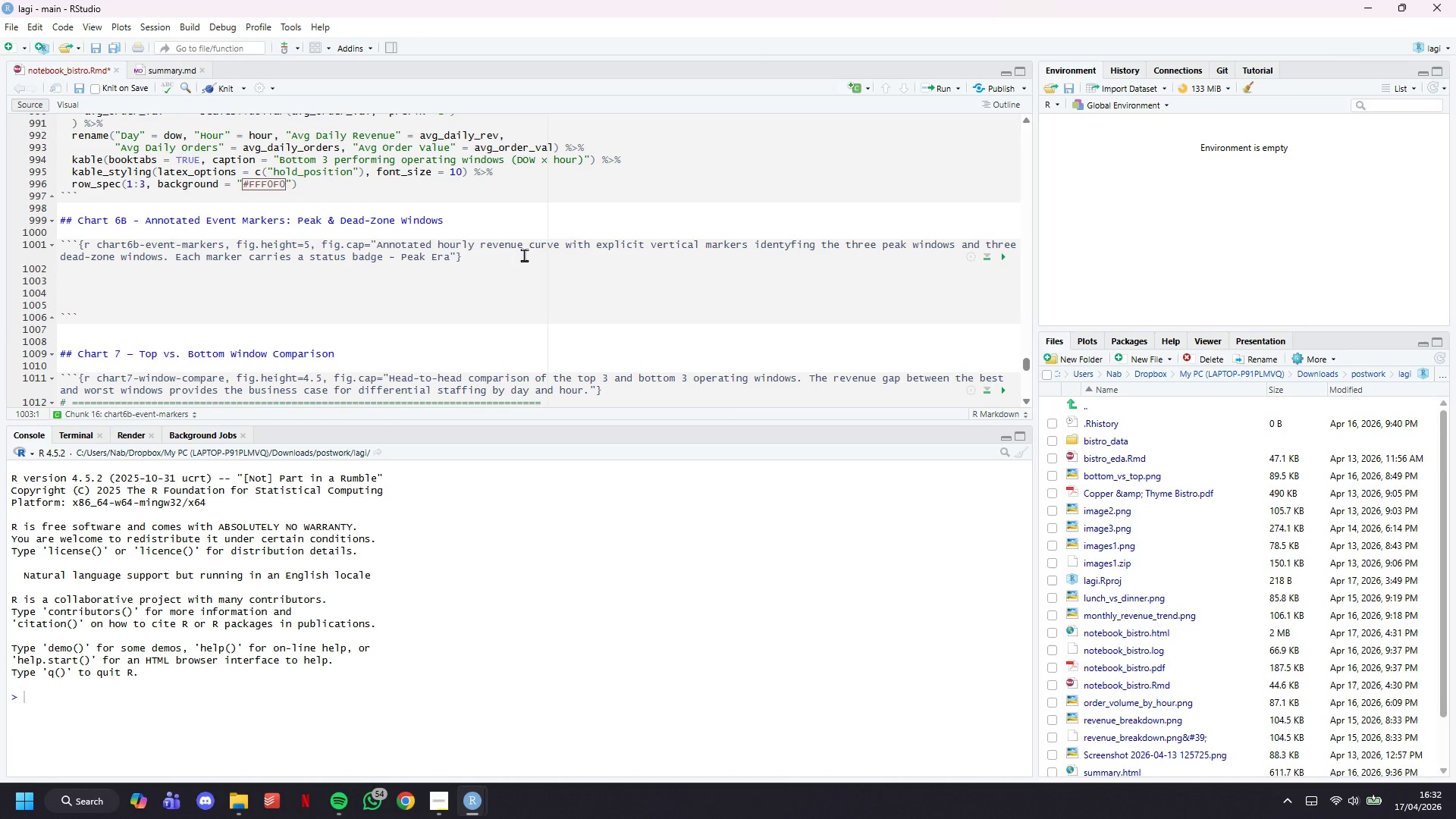 
wait(12.84)
 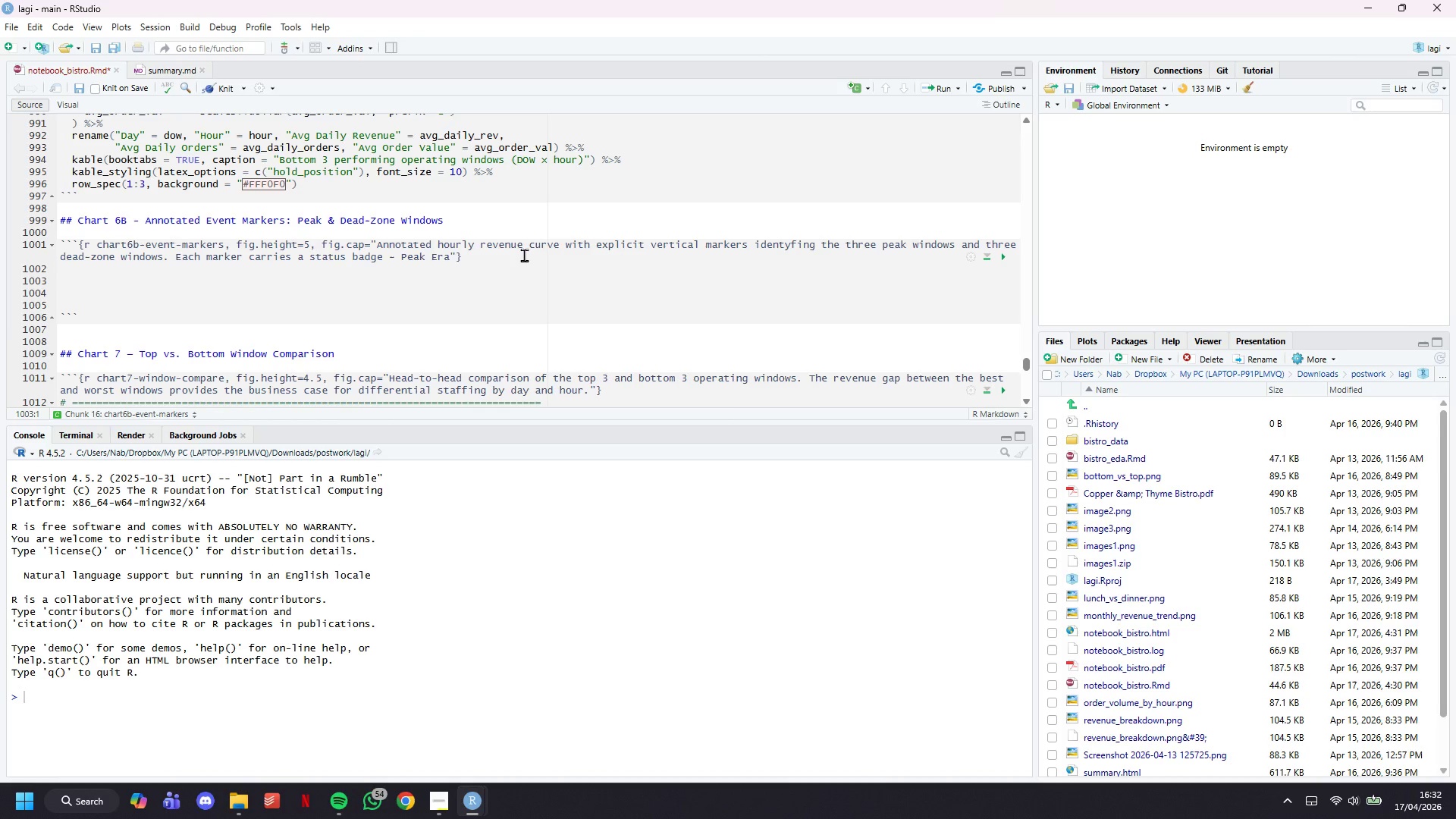 
key(ArrowLeft)
 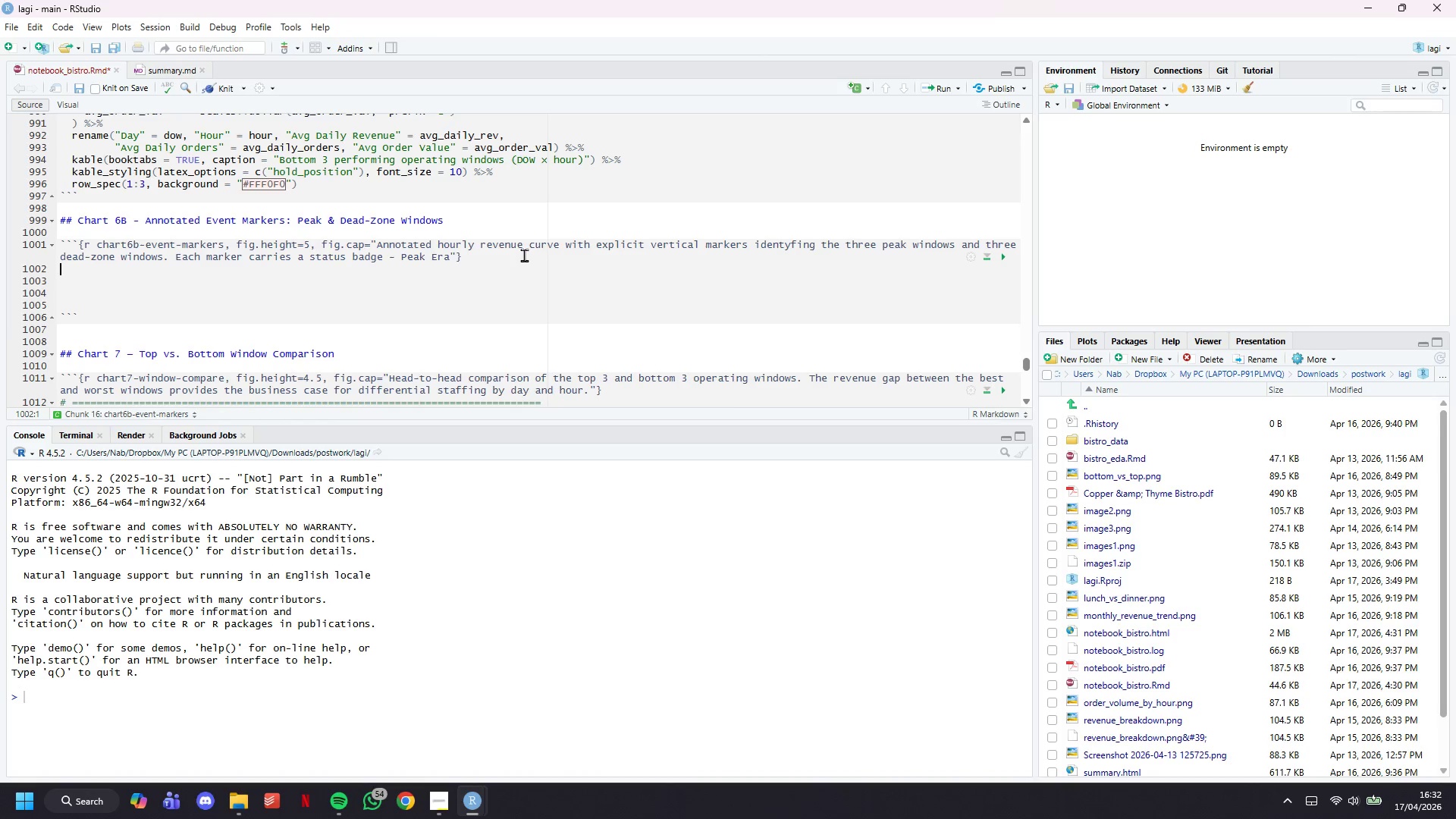 
key(Control+ControlRight)
 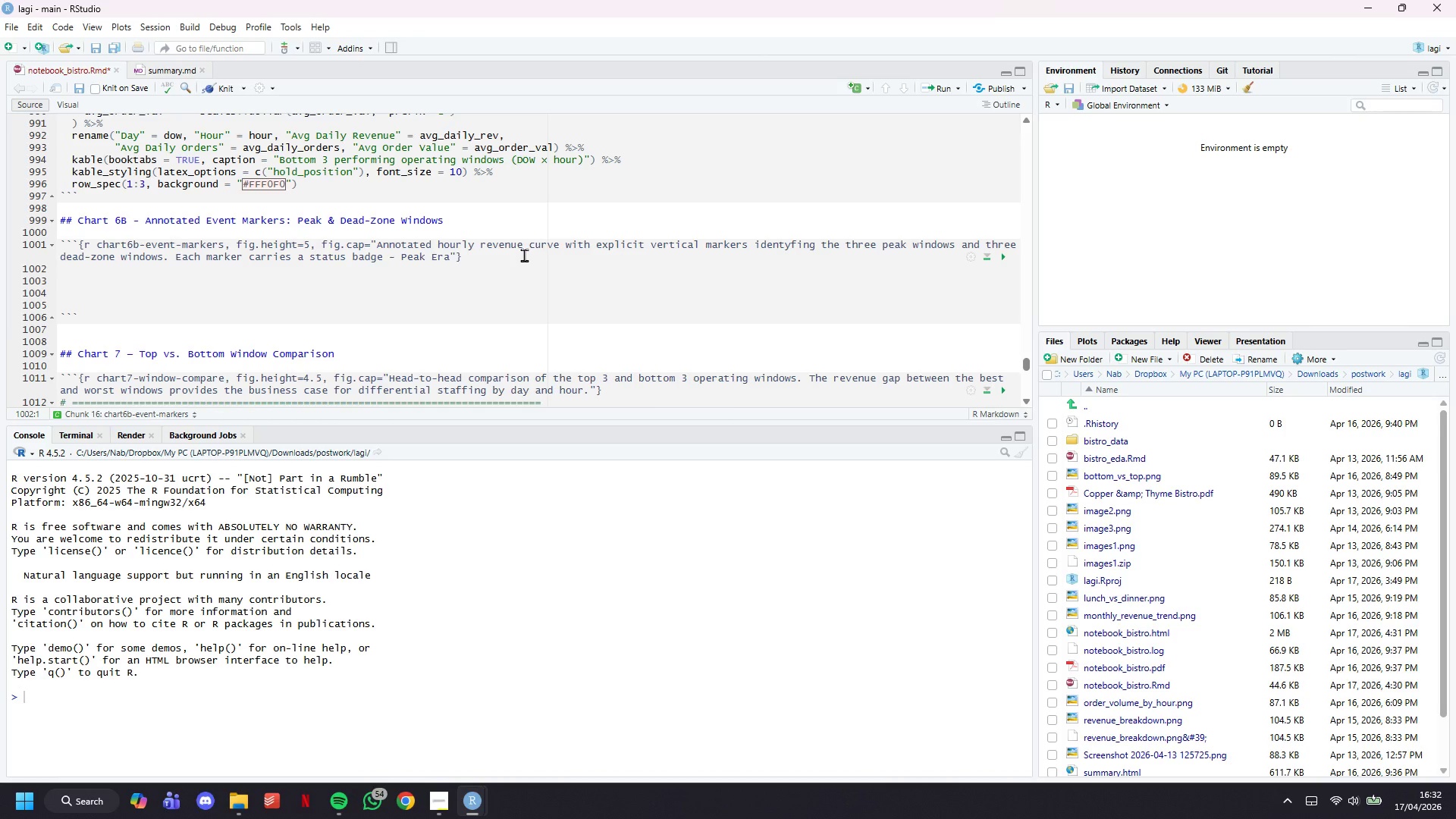 
key(Control+ControlRight)
 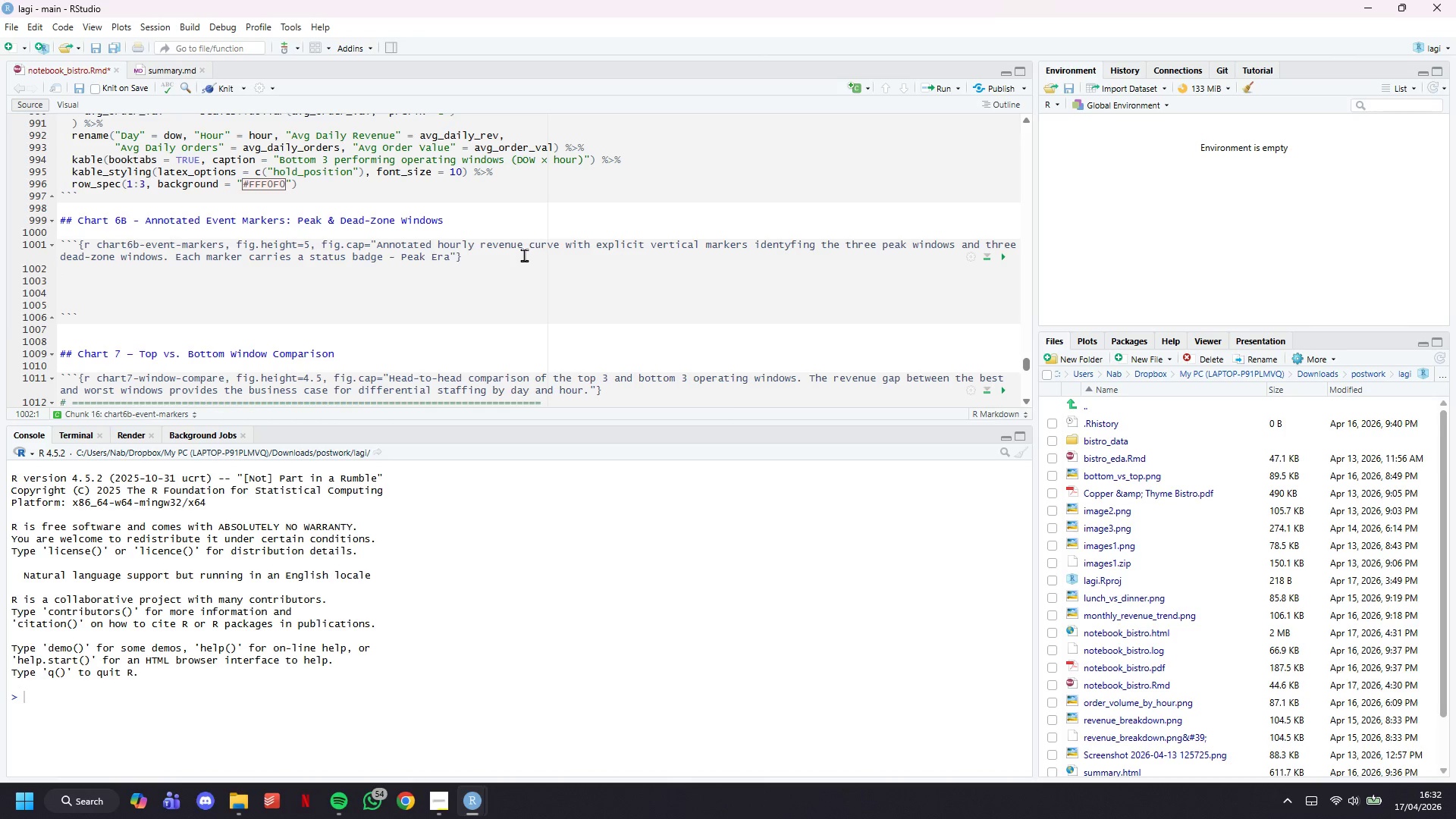 
key(Control+ControlRight)
 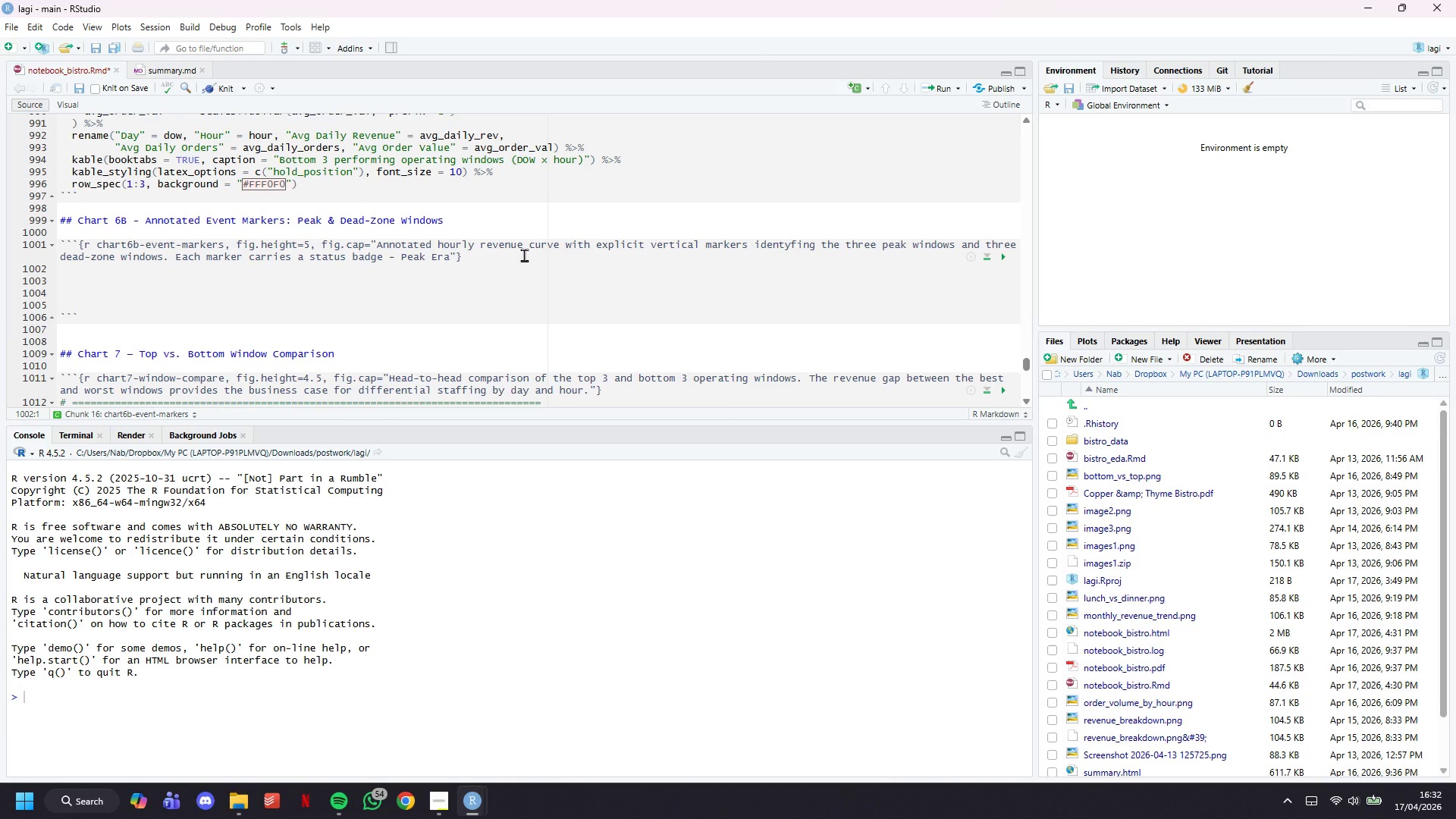 
key(ArrowLeft)
 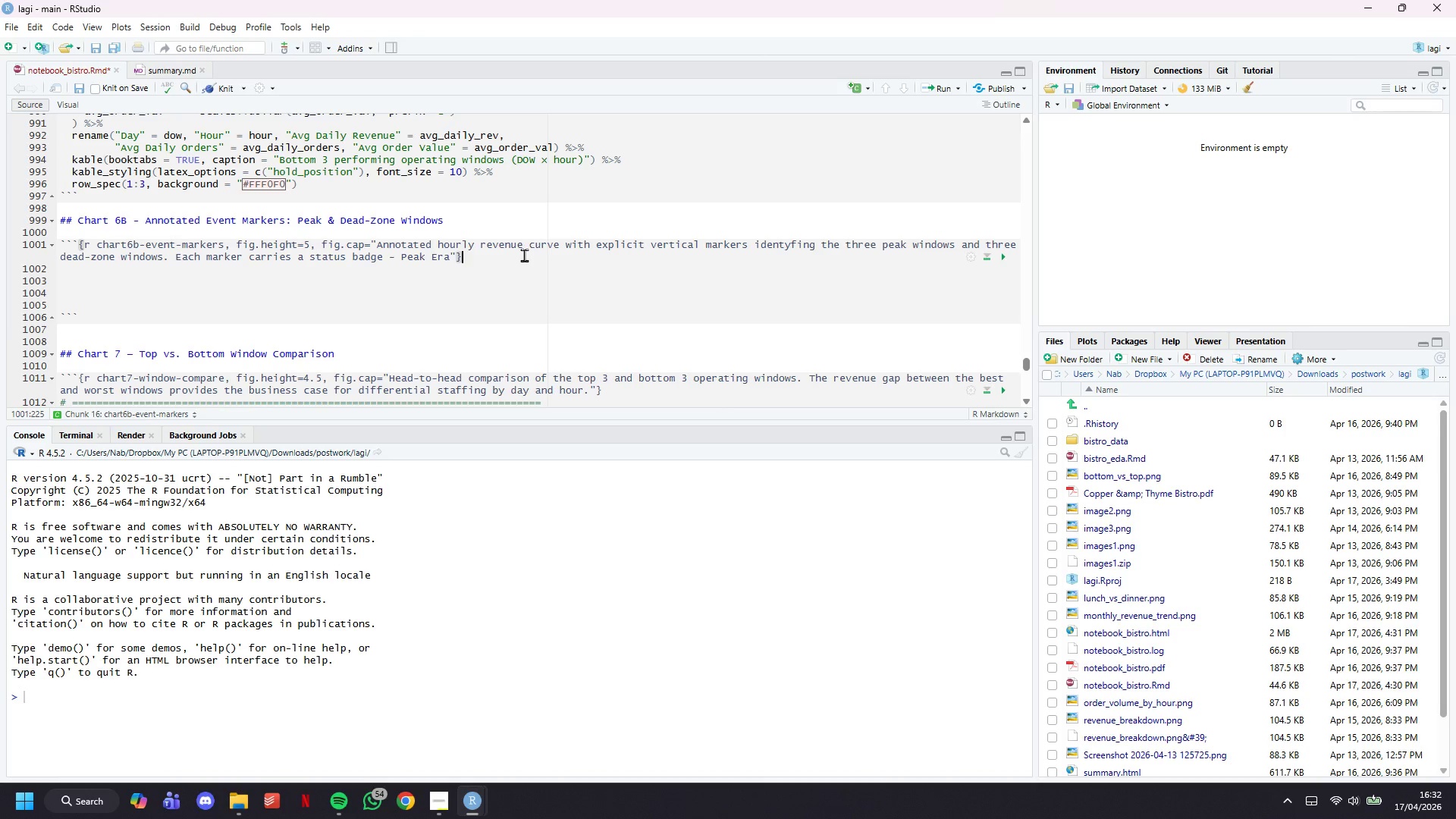 
key(ArrowLeft)
 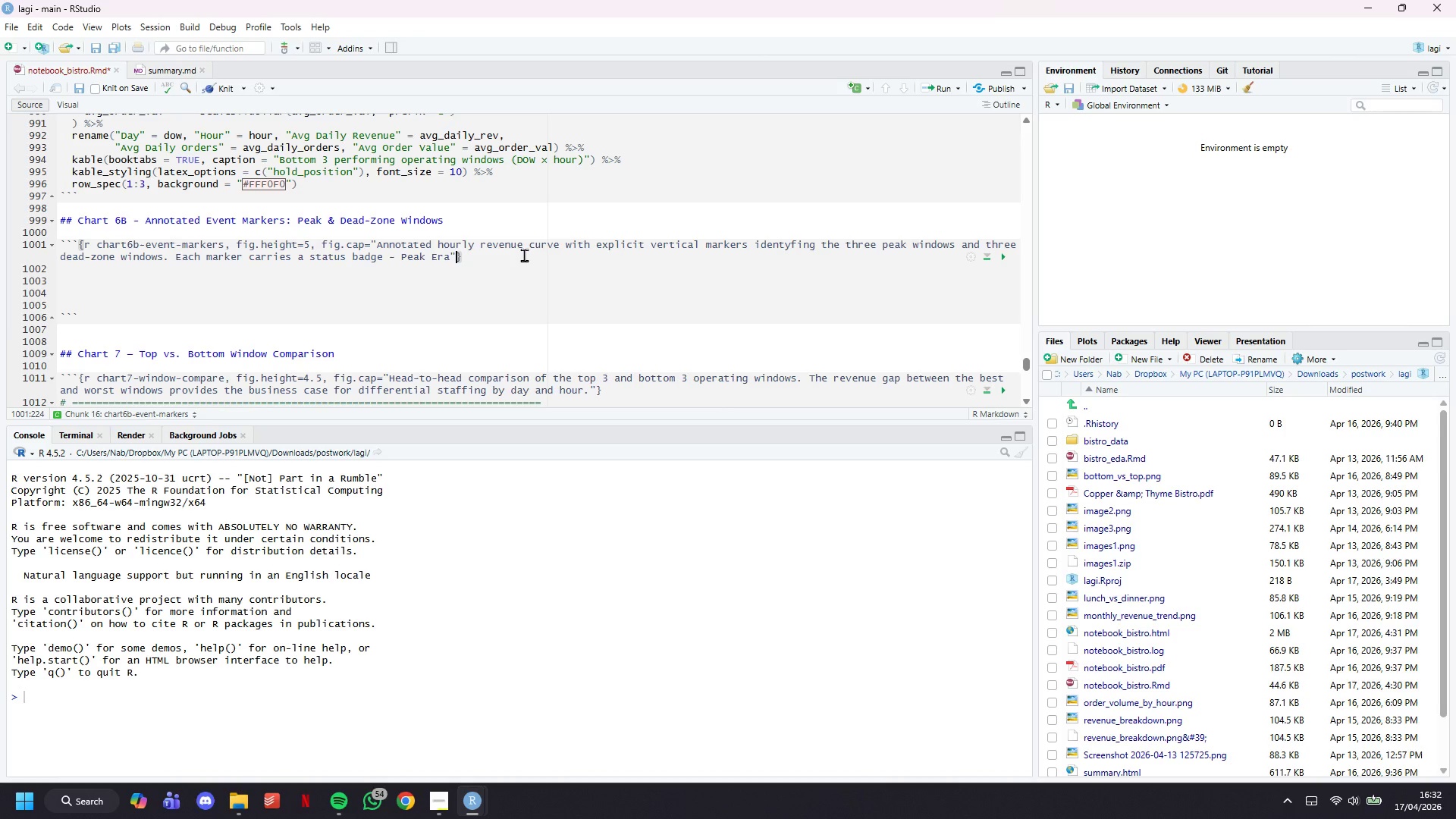 
key(ArrowLeft)
 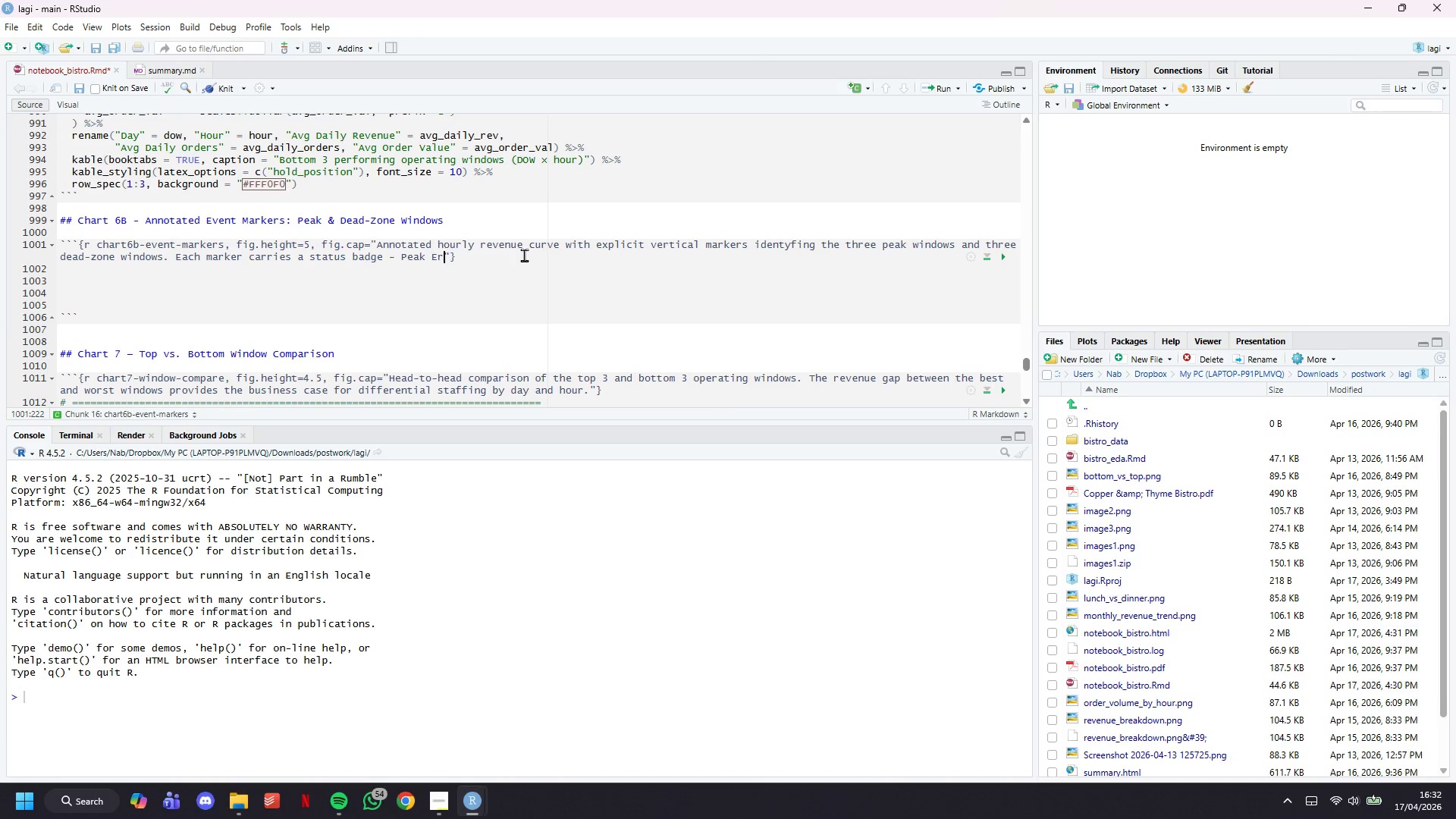 
key(Backspace)
key(Backspace)
key(Backspace)
type((Copper) or Dead Zones ())
 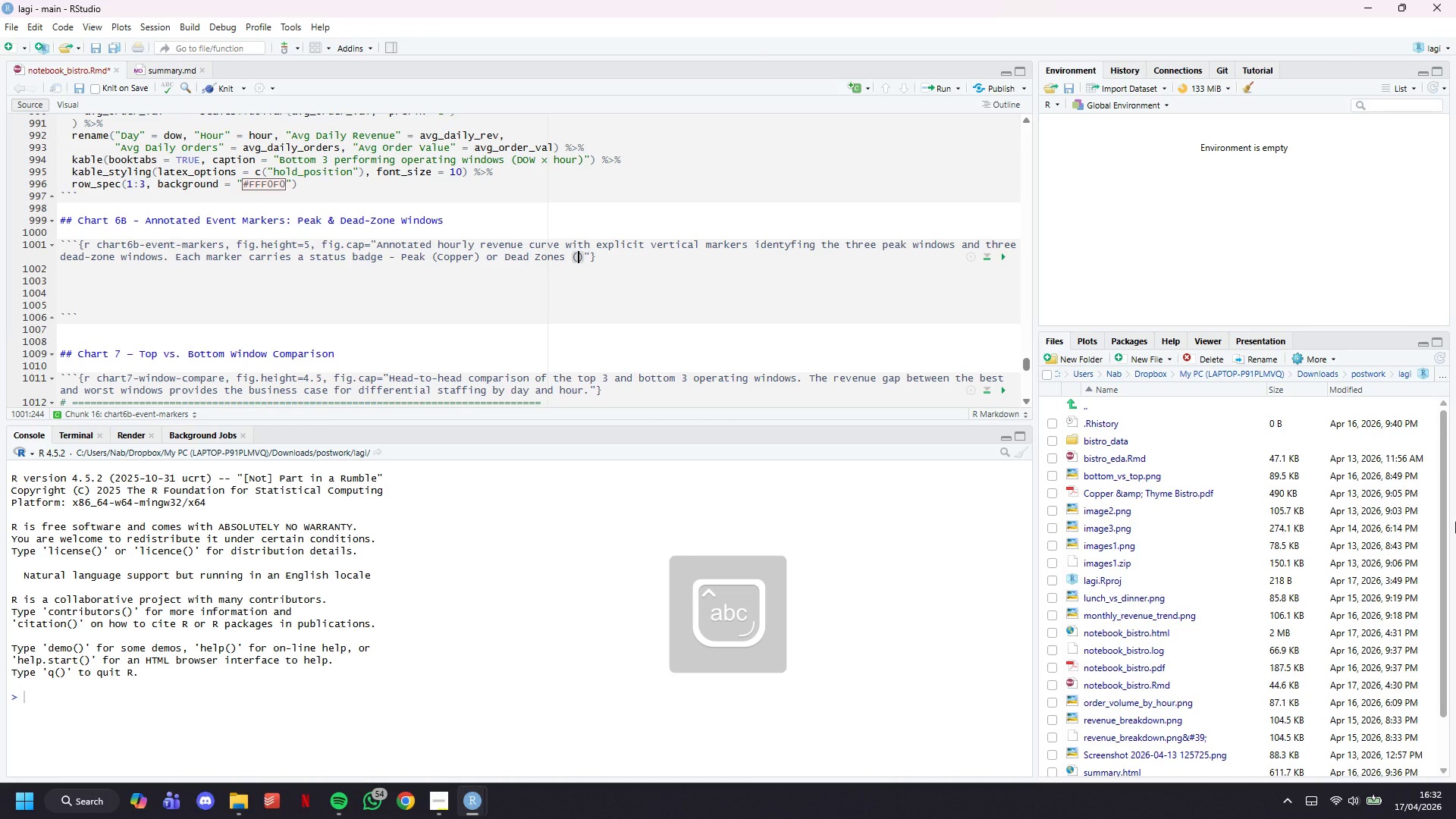 
 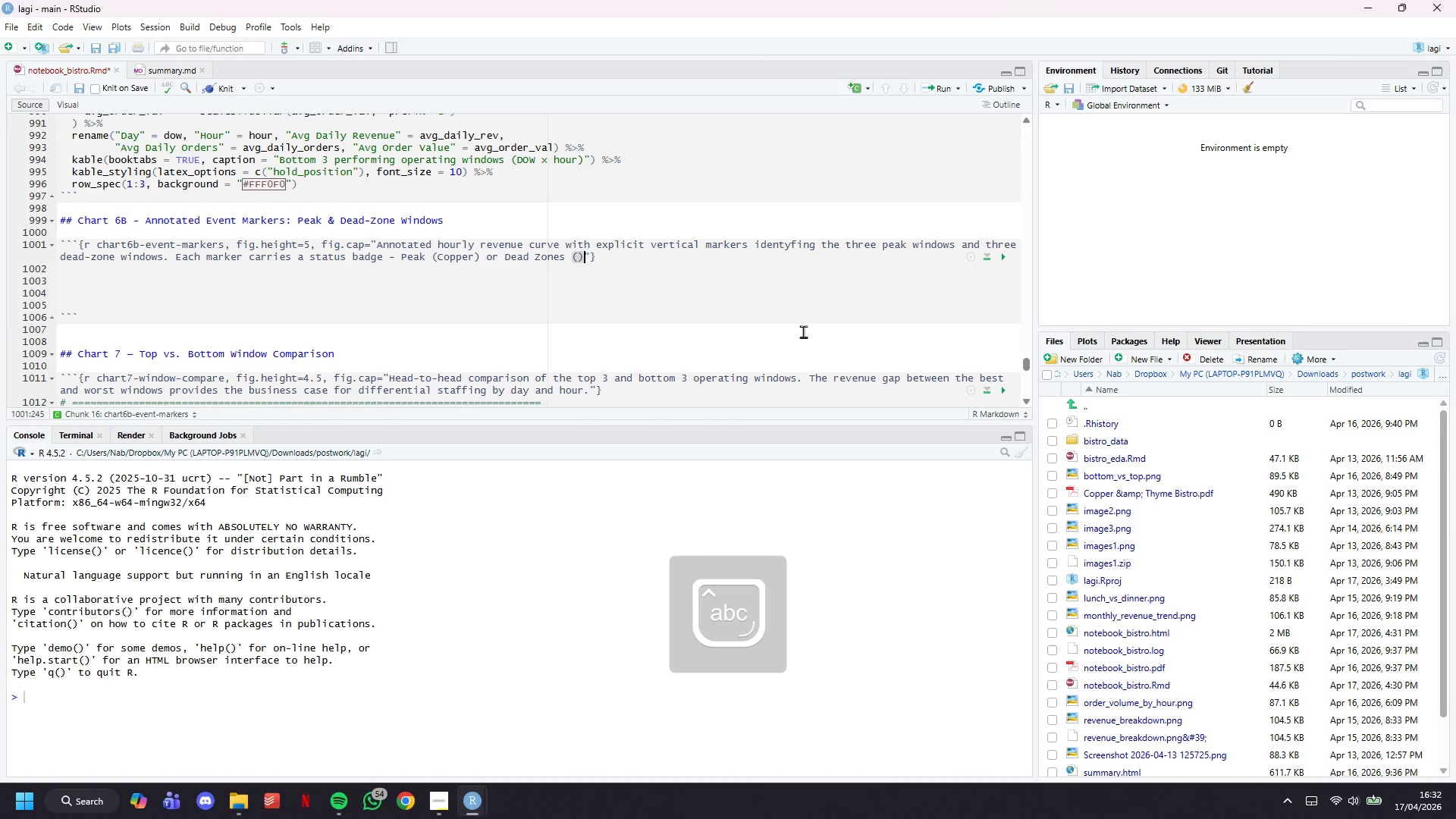 
key(ArrowLeft)
 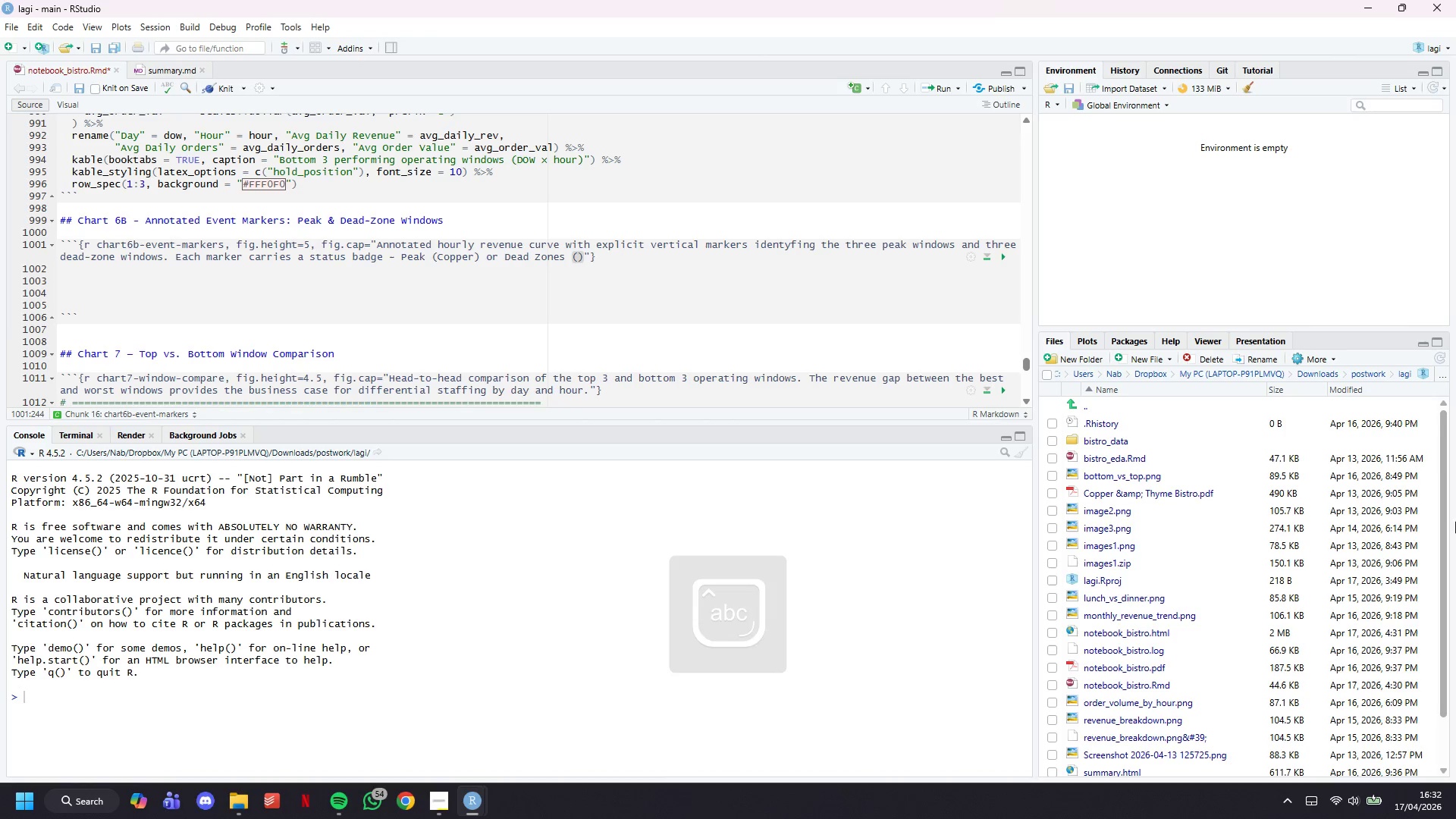 
key(ArrowLeft)
 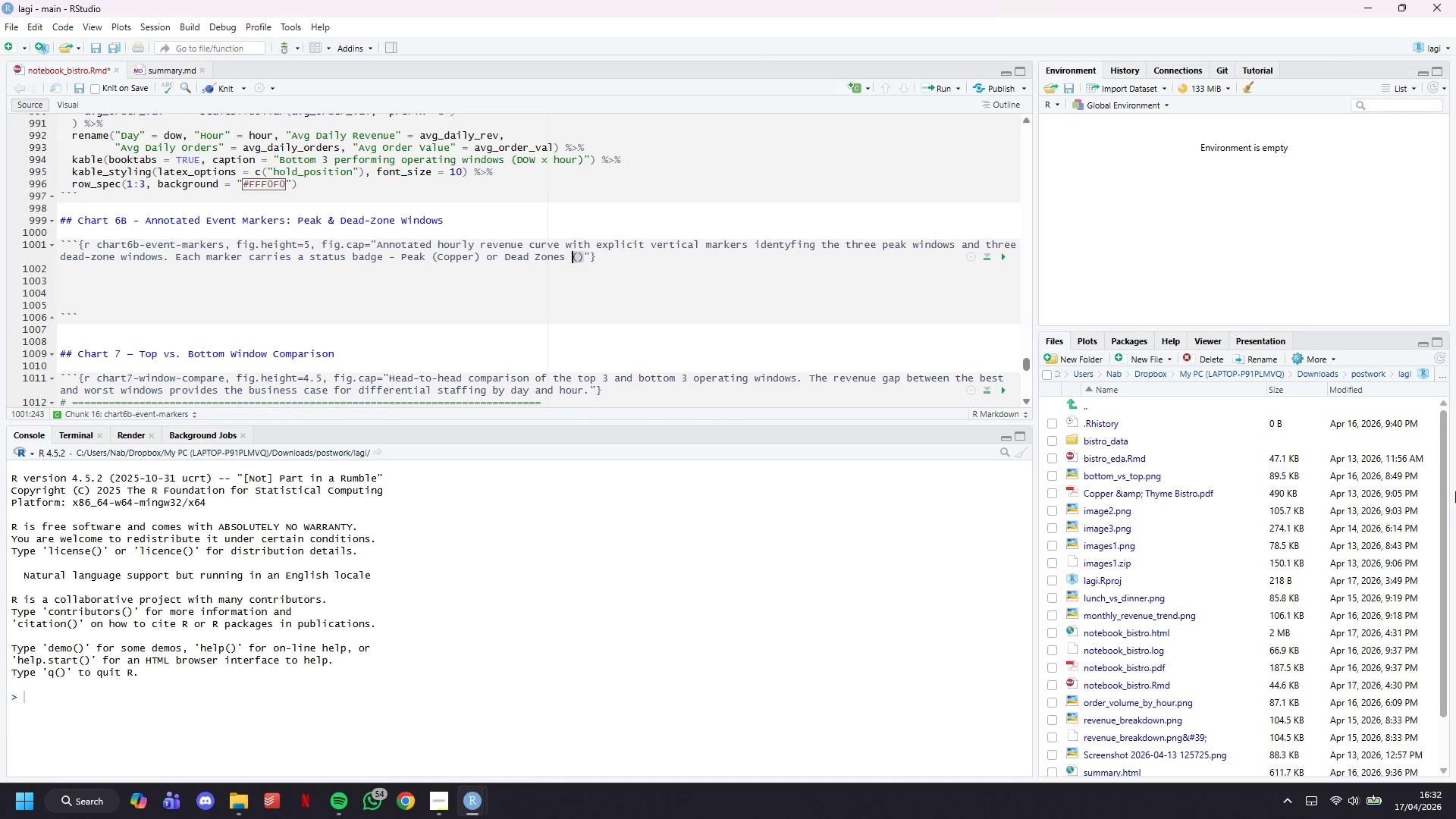 
key(ArrowLeft)
 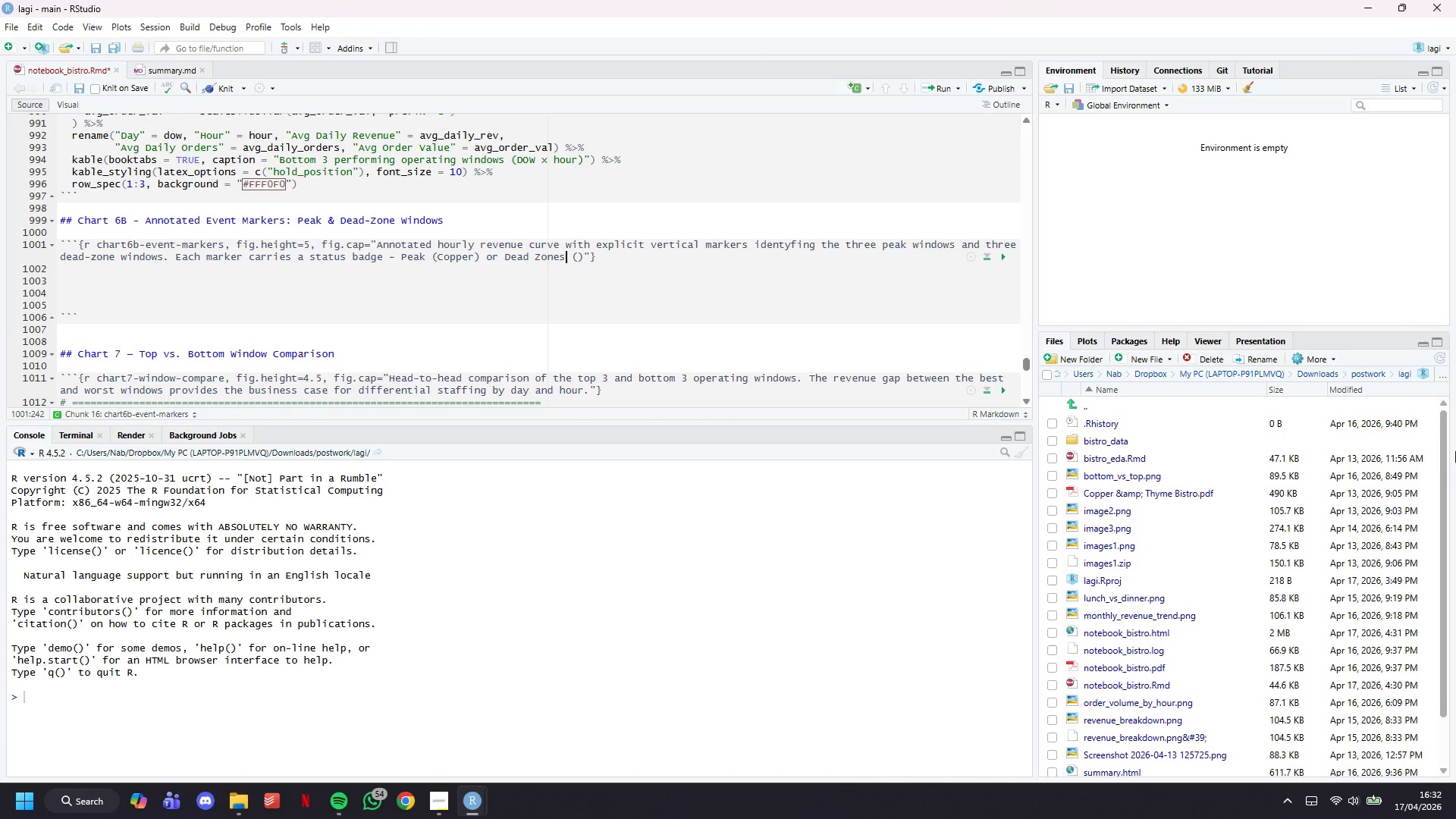 
key(Backspace)
 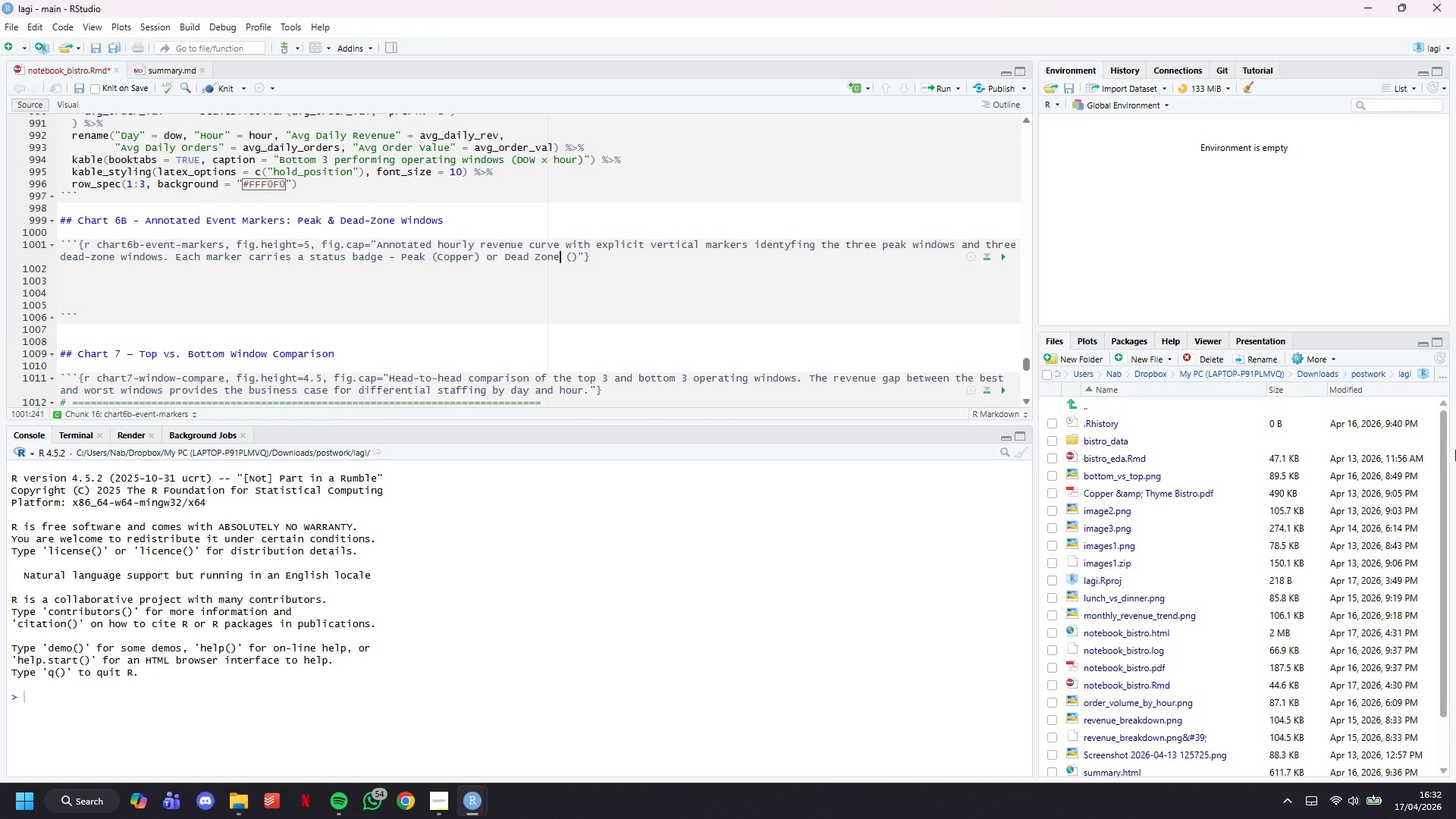 
key(ArrowRight)
 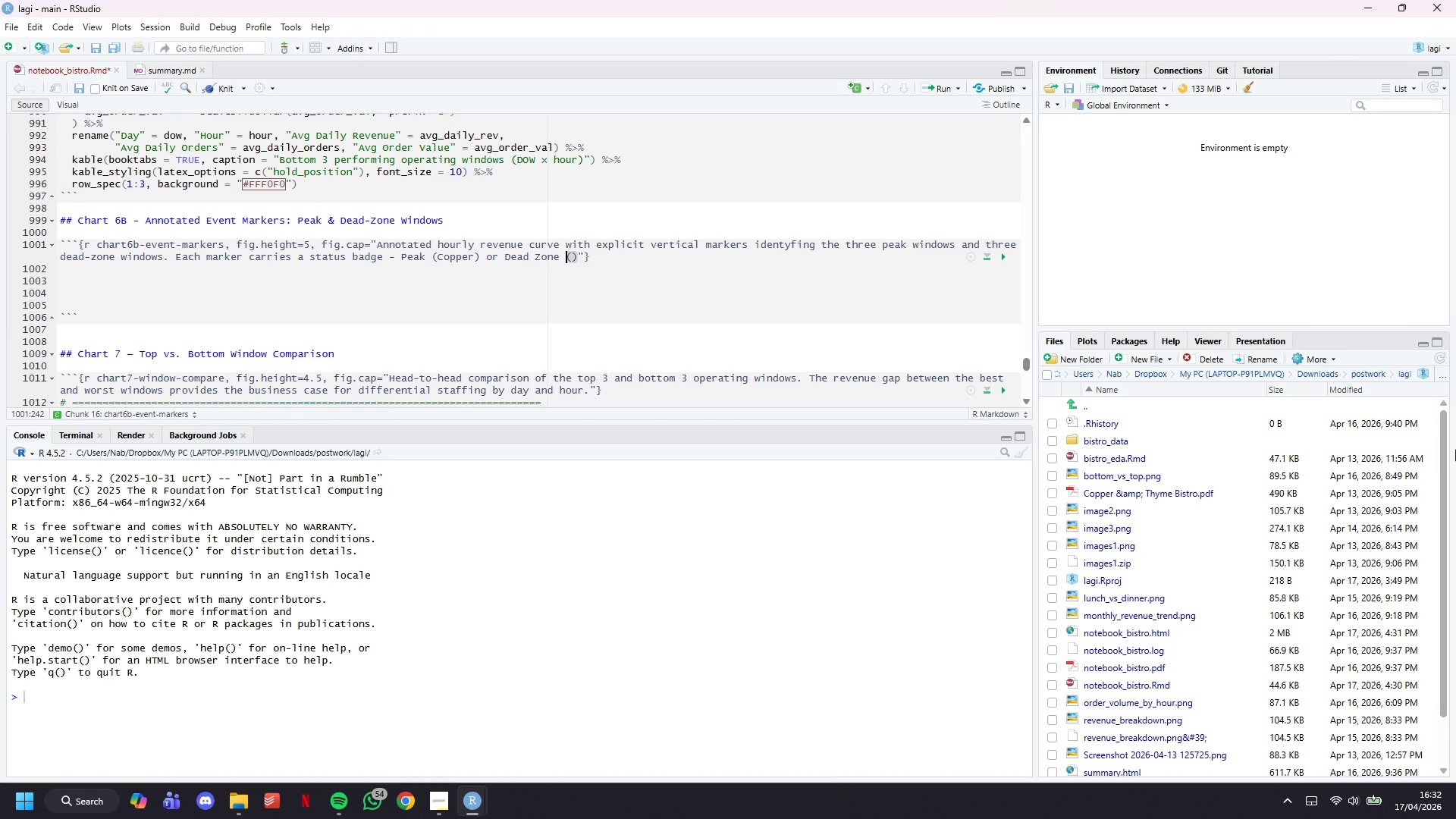 
key(ArrowRight)
 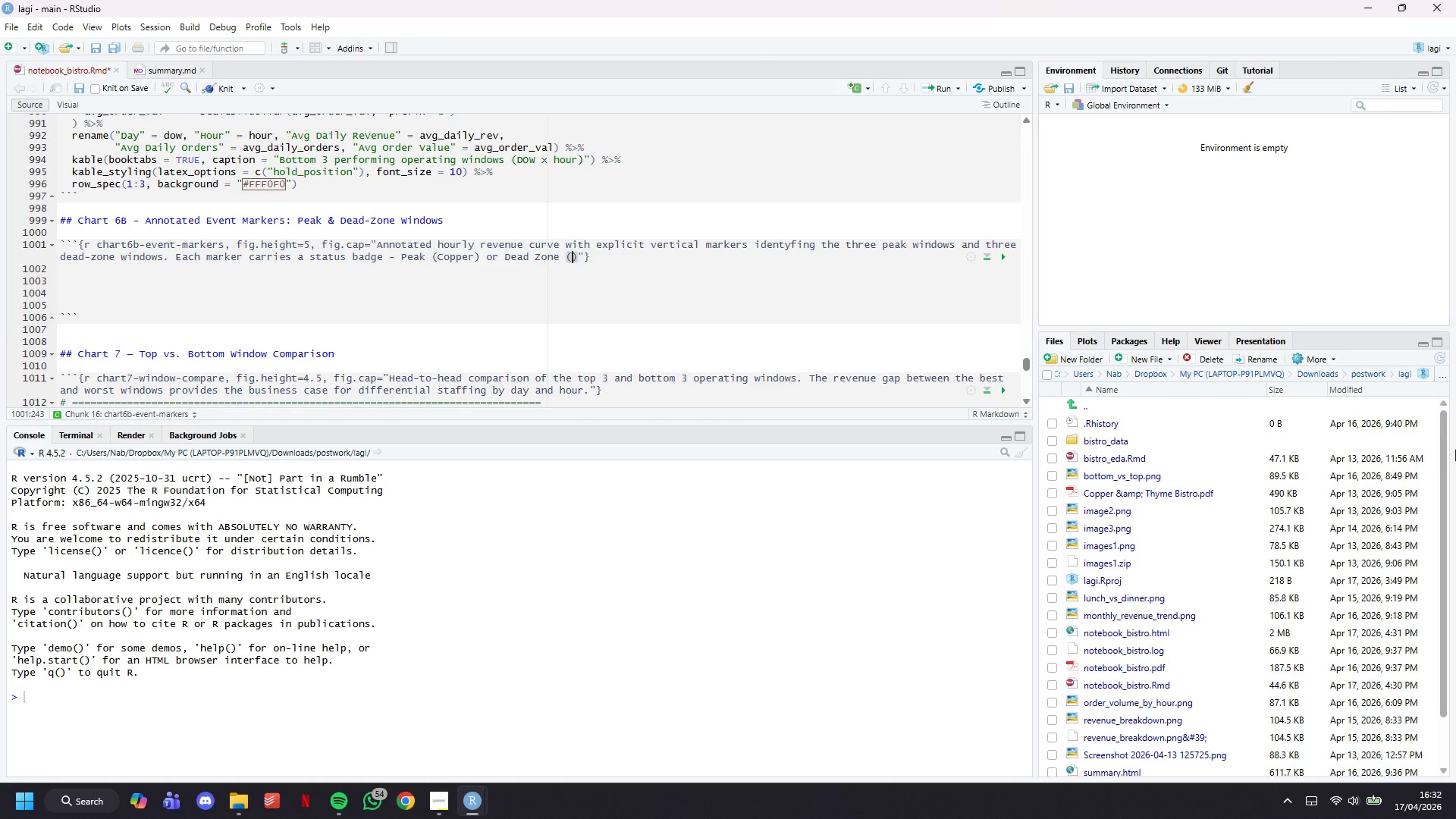 
type(rust)
 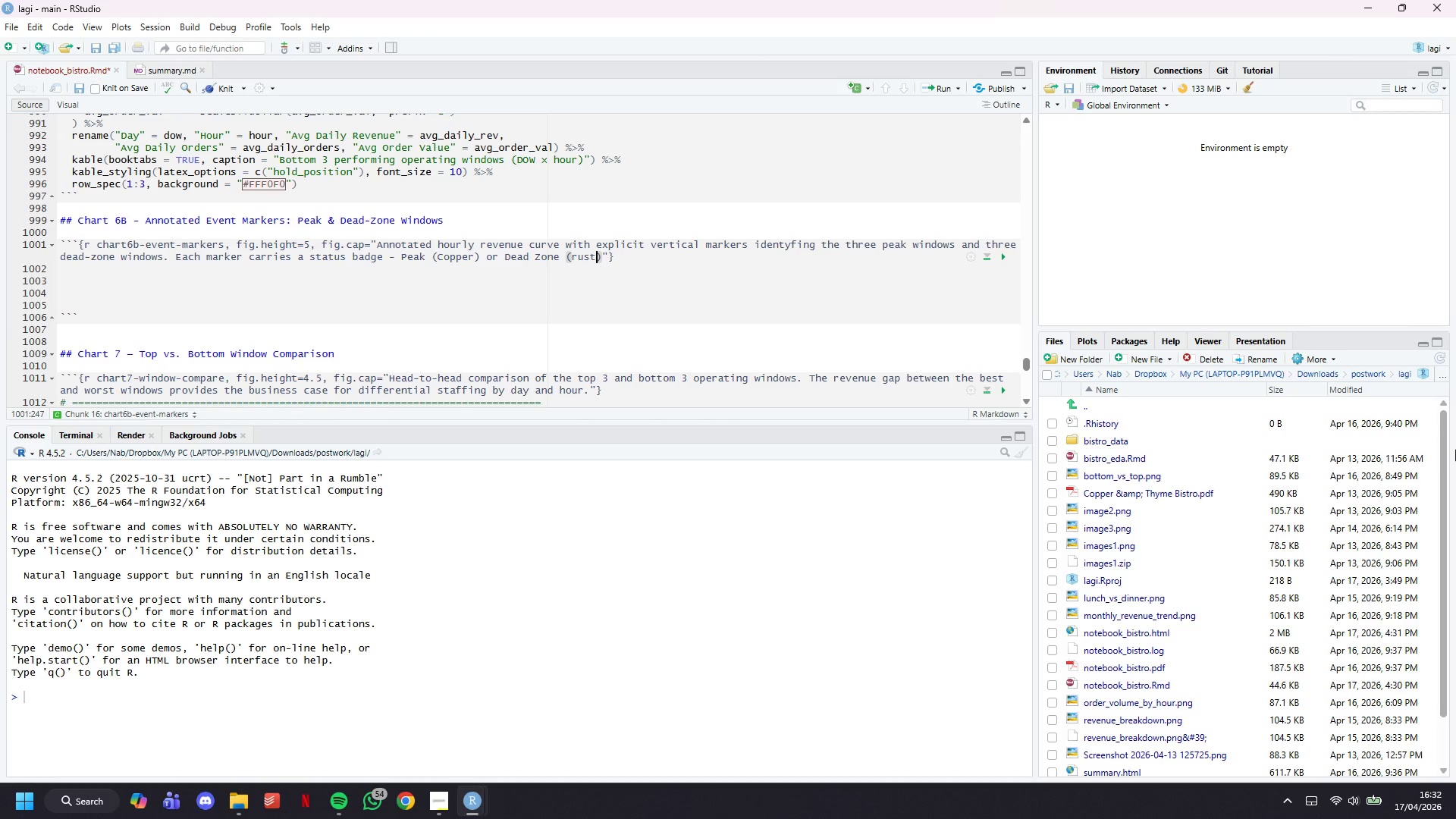 
key(ArrowRight)
 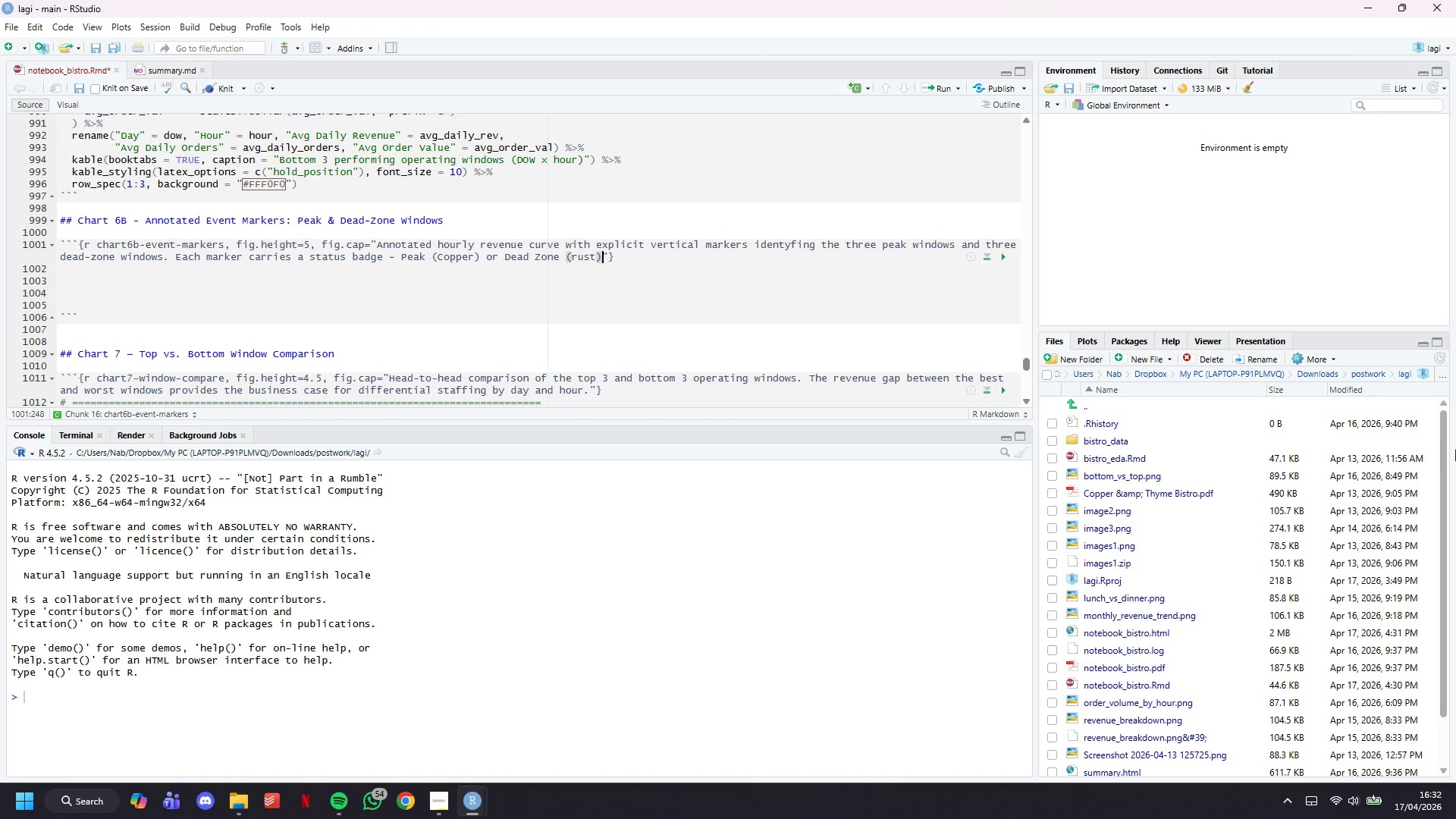 
type( - so a non-technical mna)
key(Backspace)
key(Backspace)
type(anager can instantly locate the problem hours without without reading a sepe)
key(Backspace)
type(arate table.)
 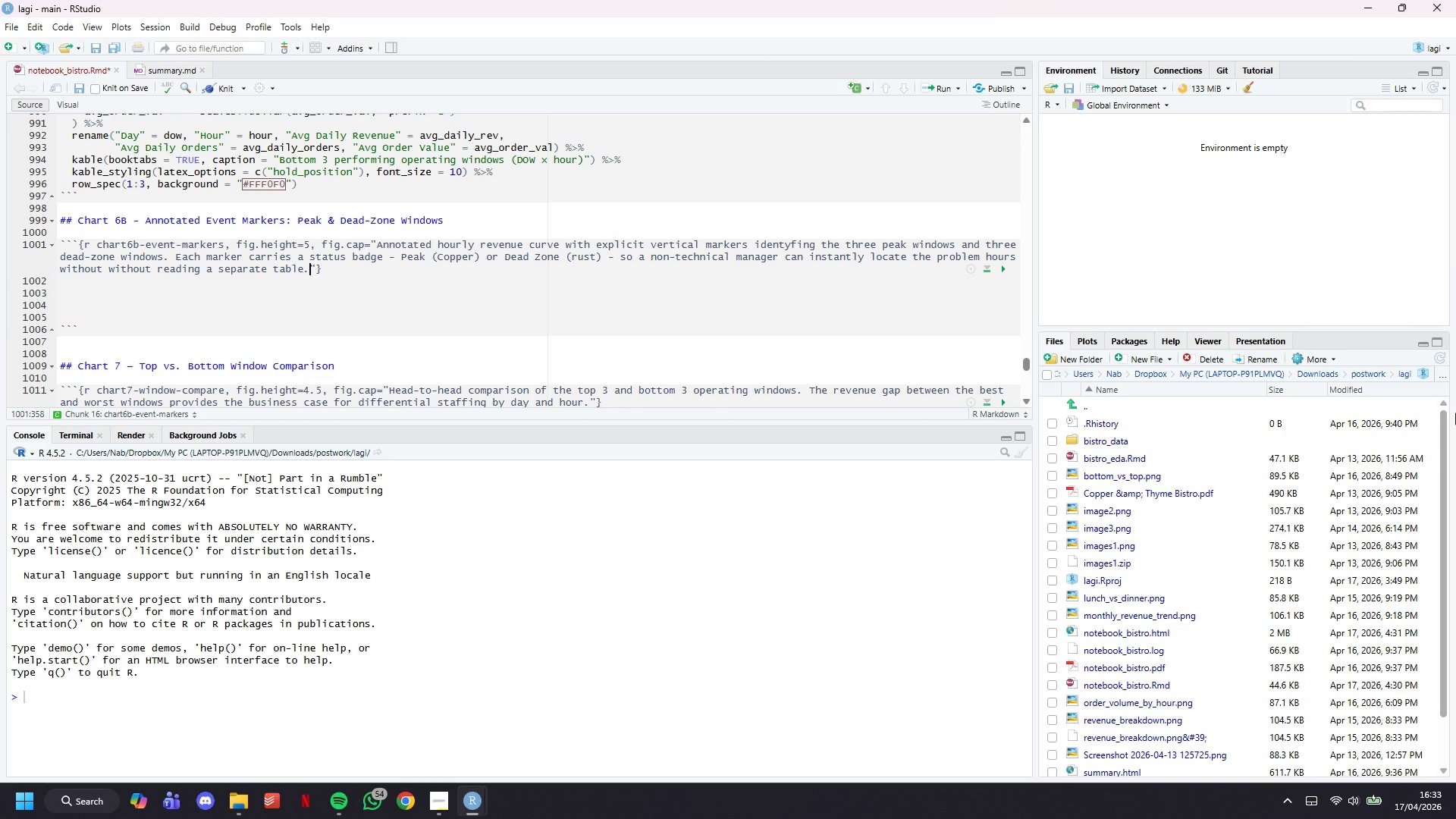 
key(ArrowRight)
 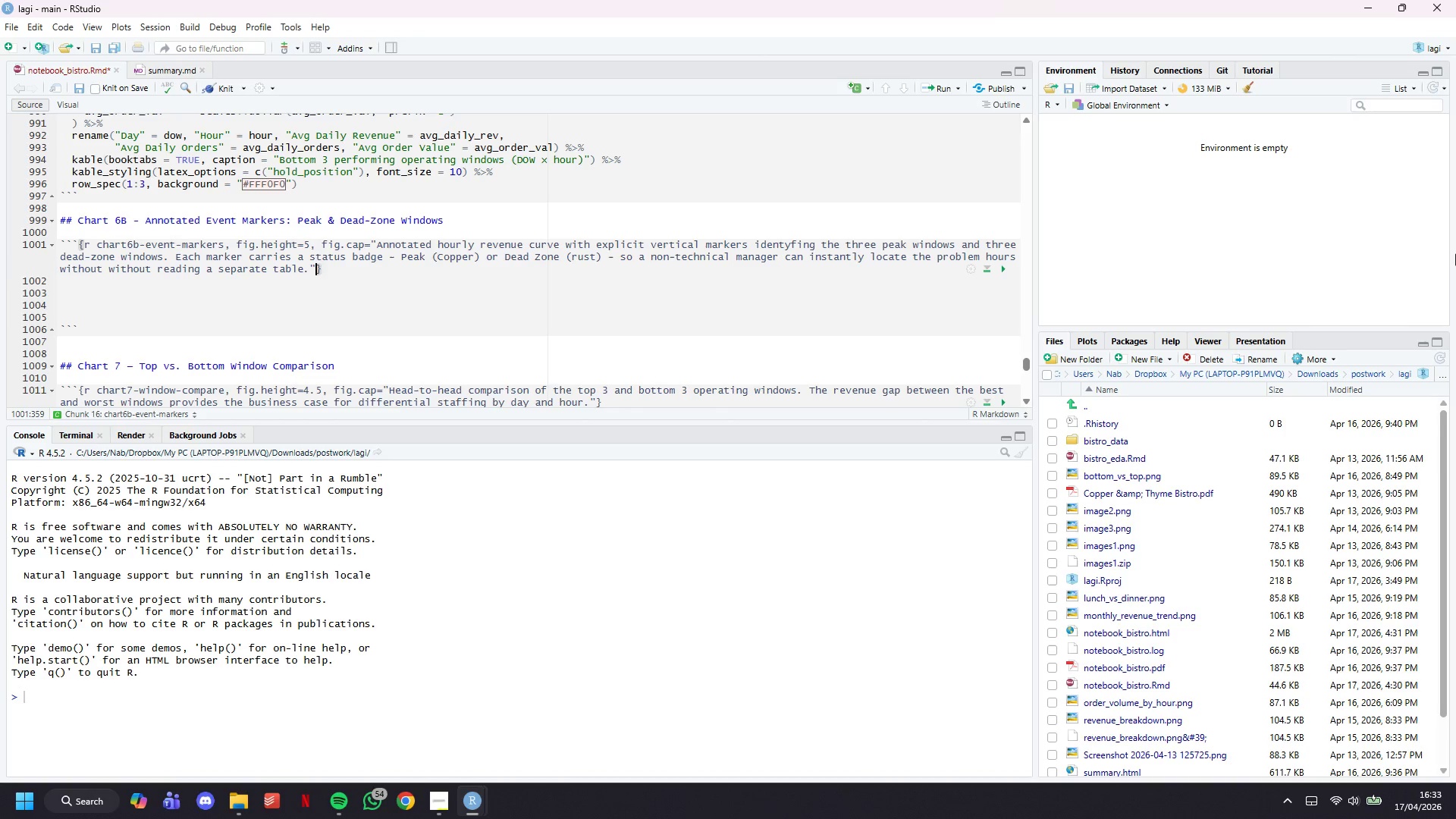 
key(ArrowRight)
 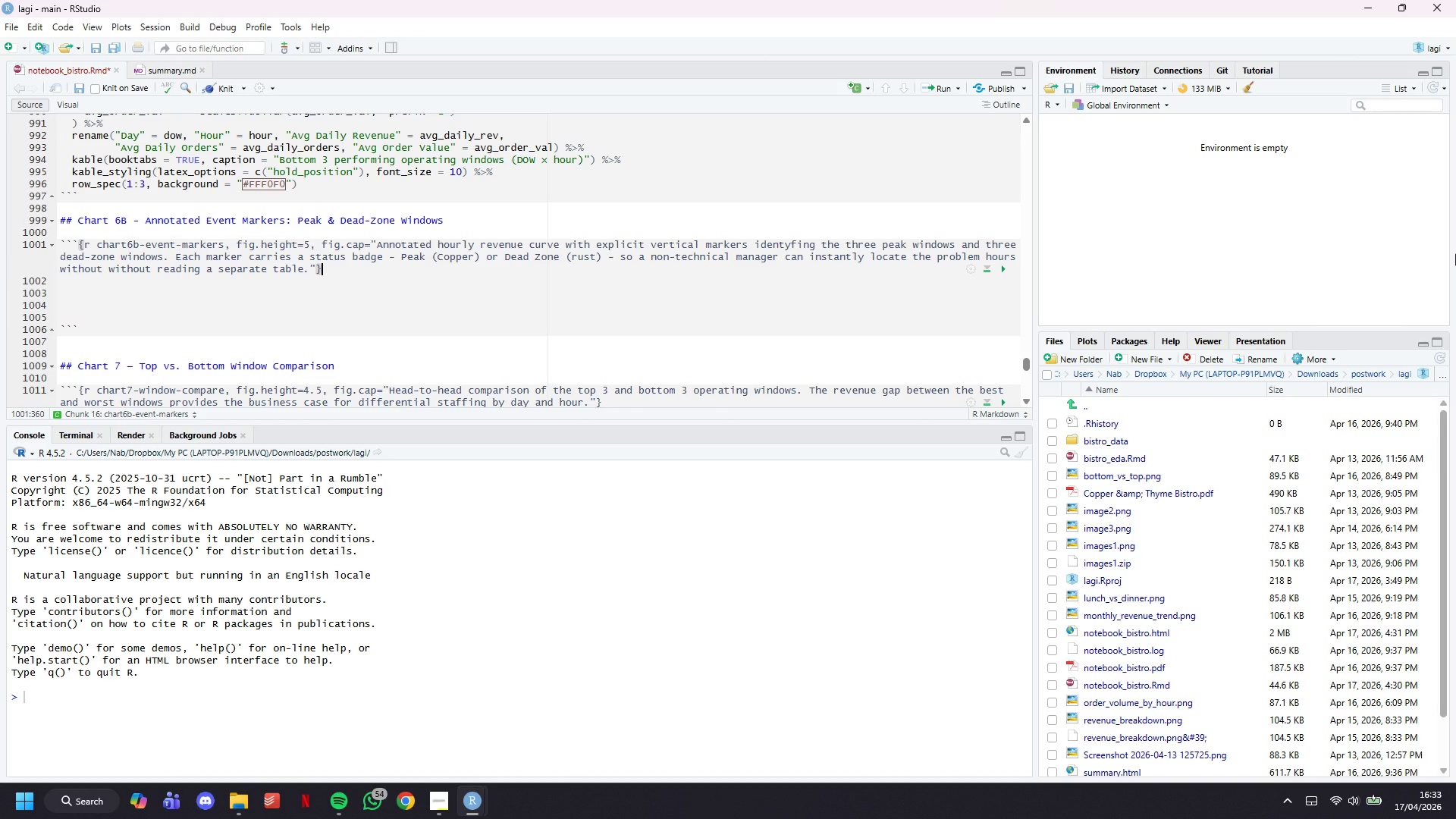 
key(Control+S)
 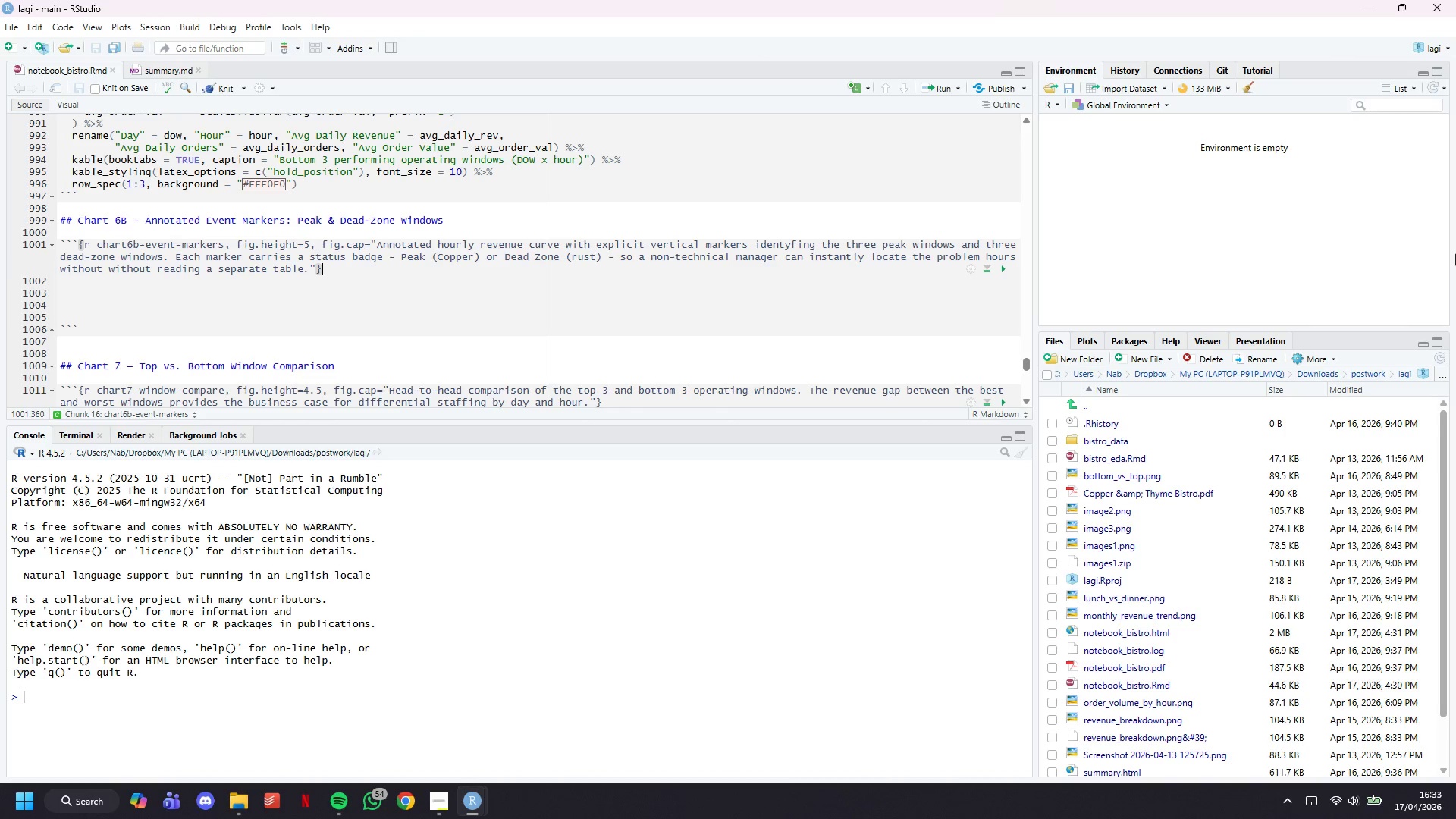 
key(Enter)
 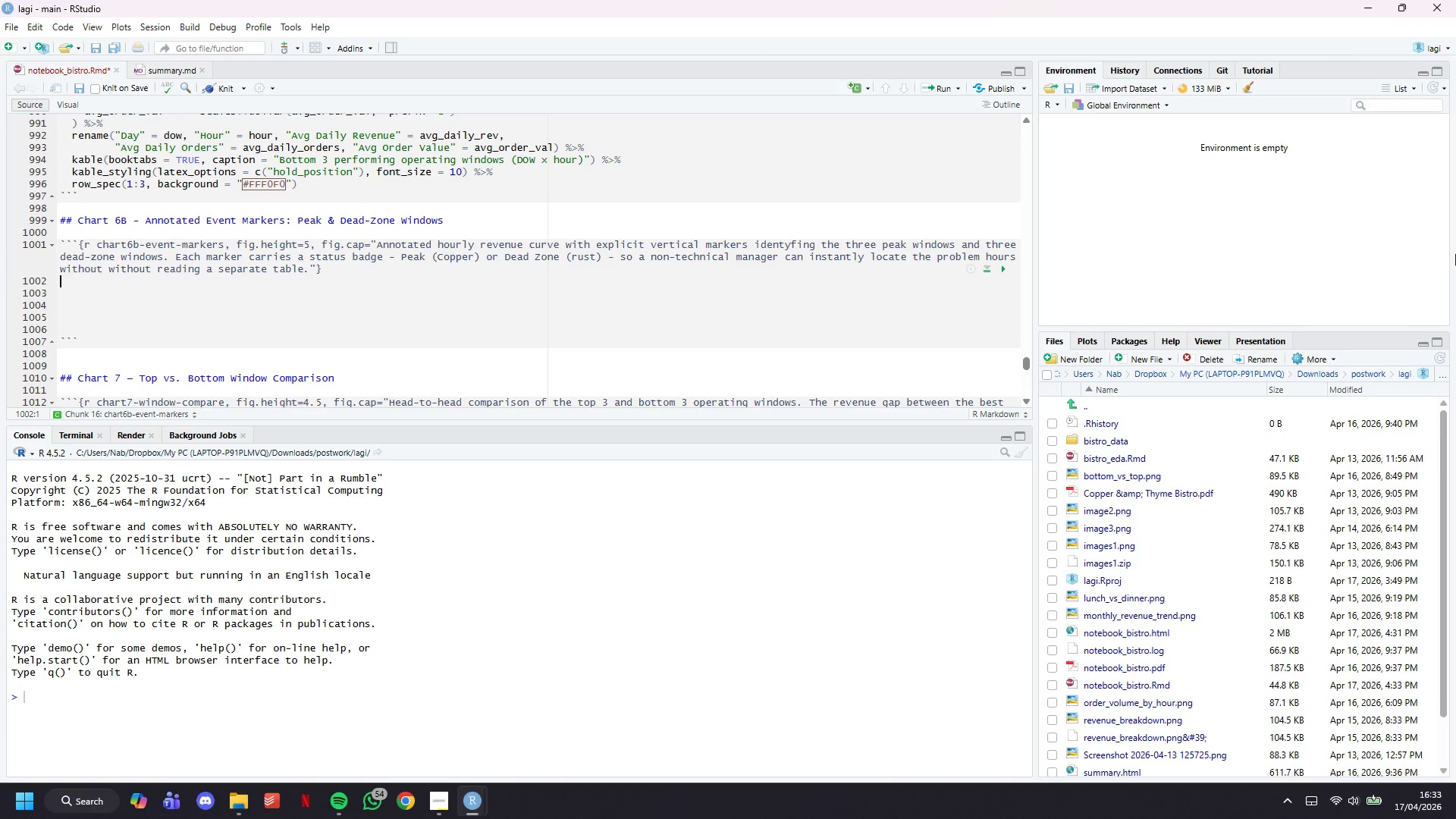 
key(Enter)
 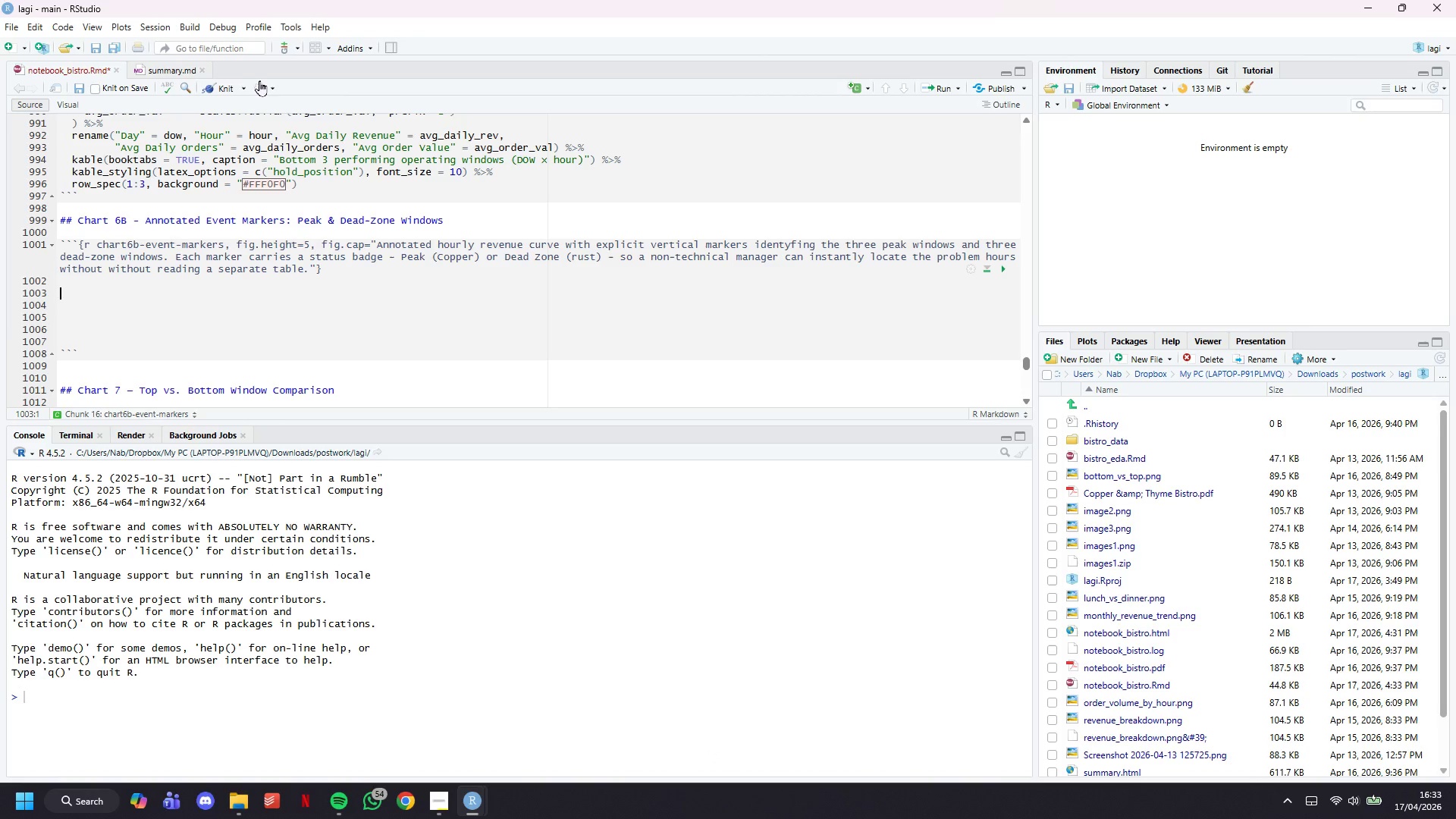 
left_click([229, 91])
 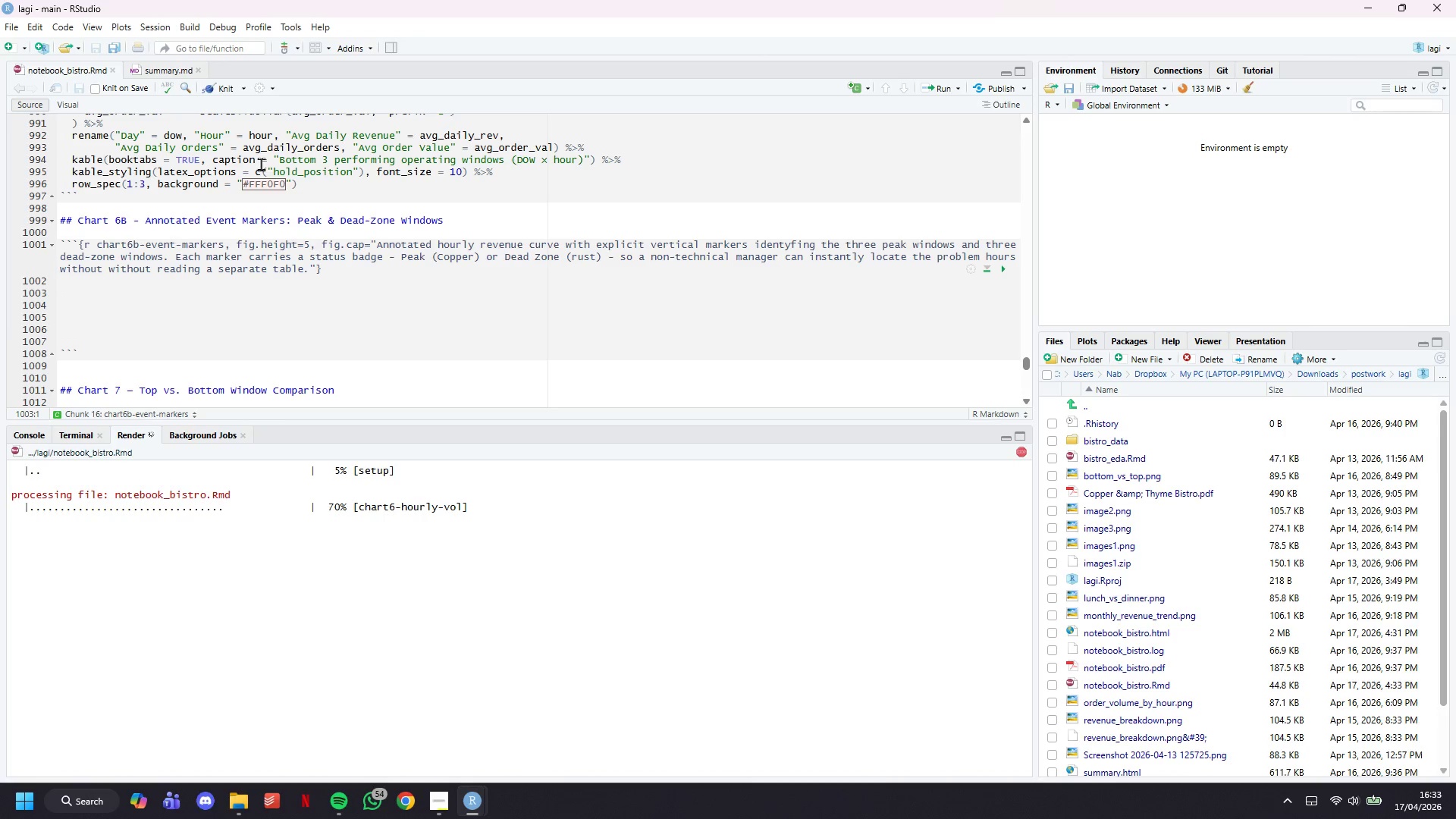 
wait(32.0)
 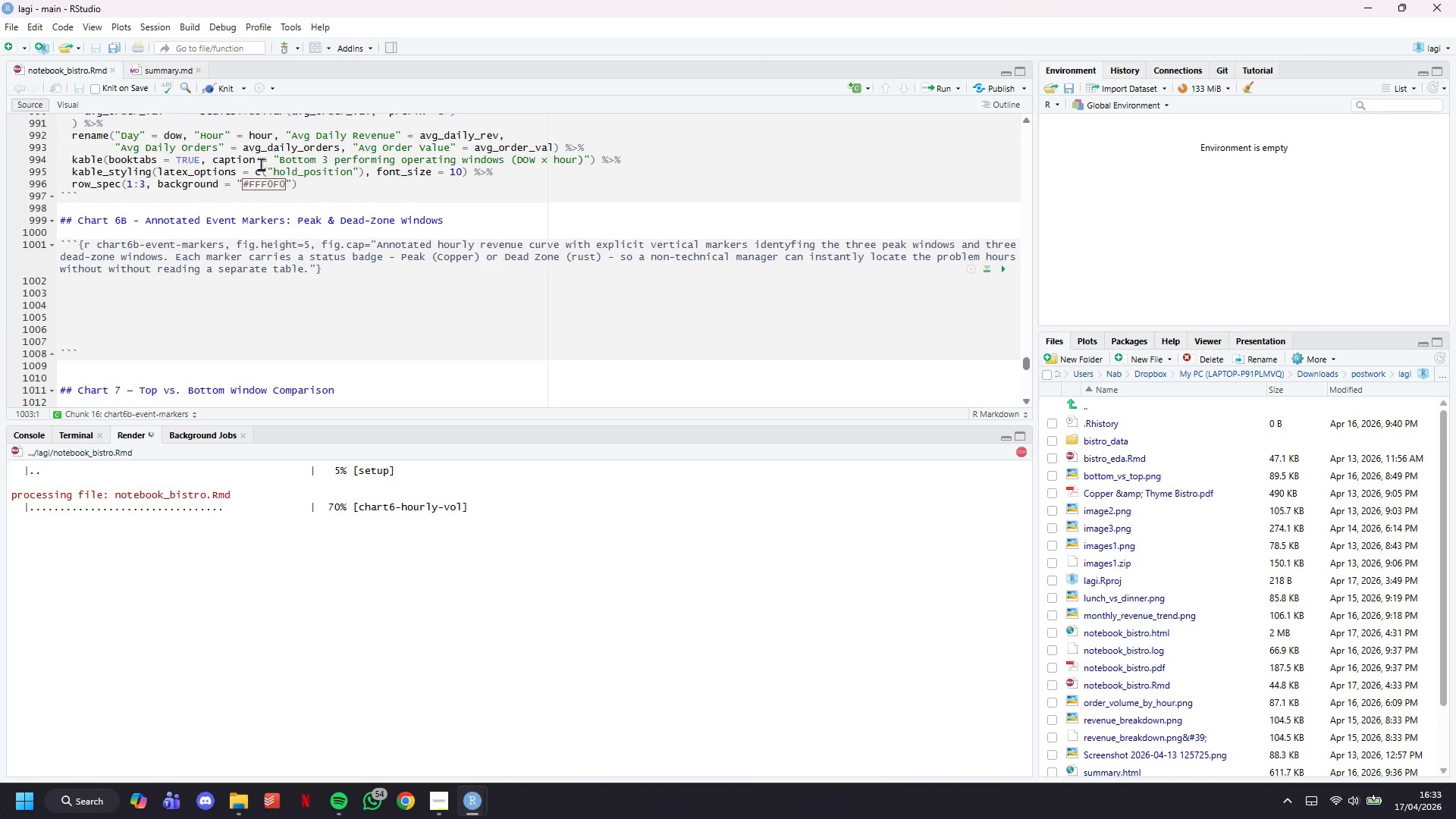 
double_click([260, 292])
 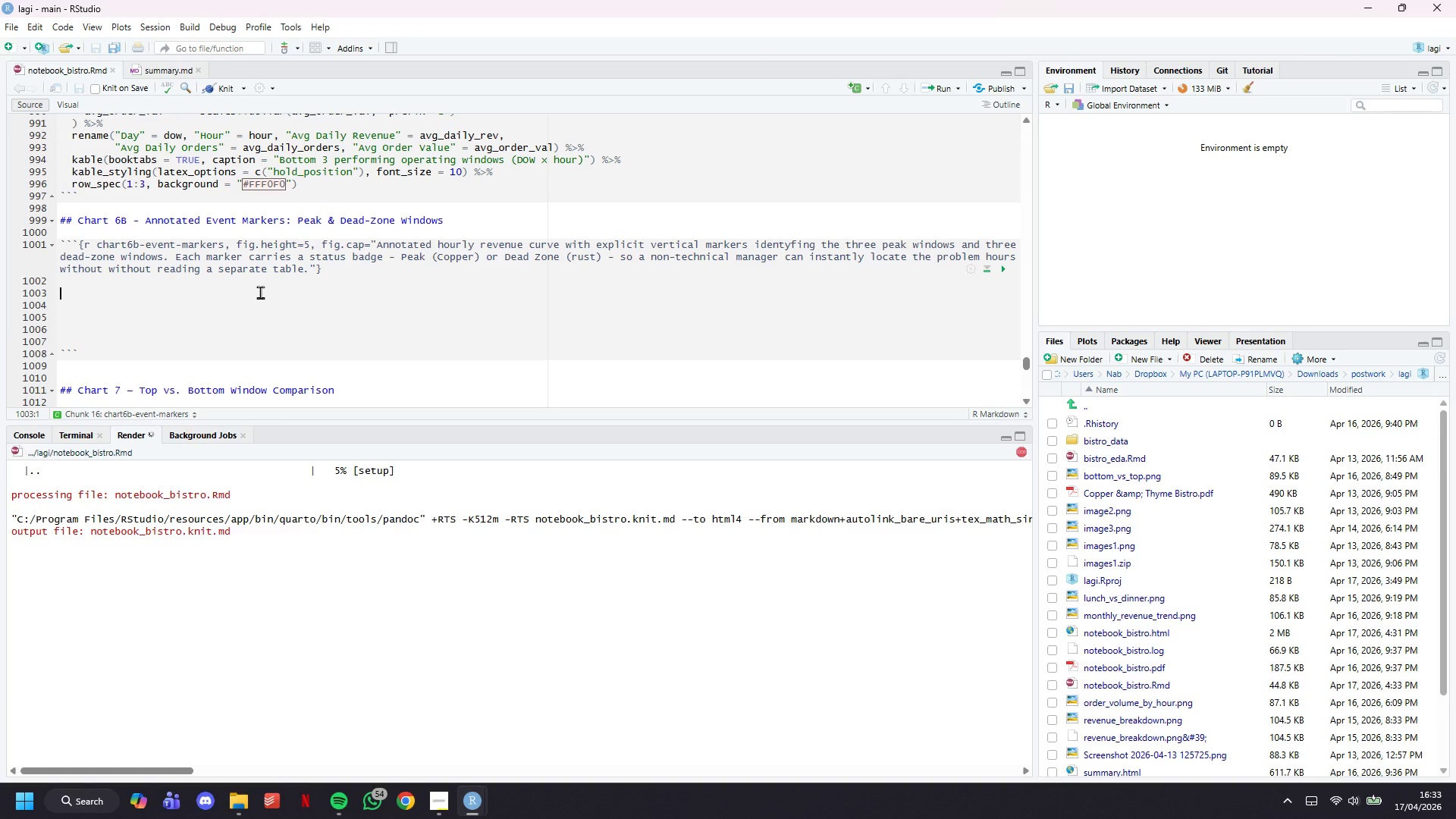 
mouse_move([276, 282])
 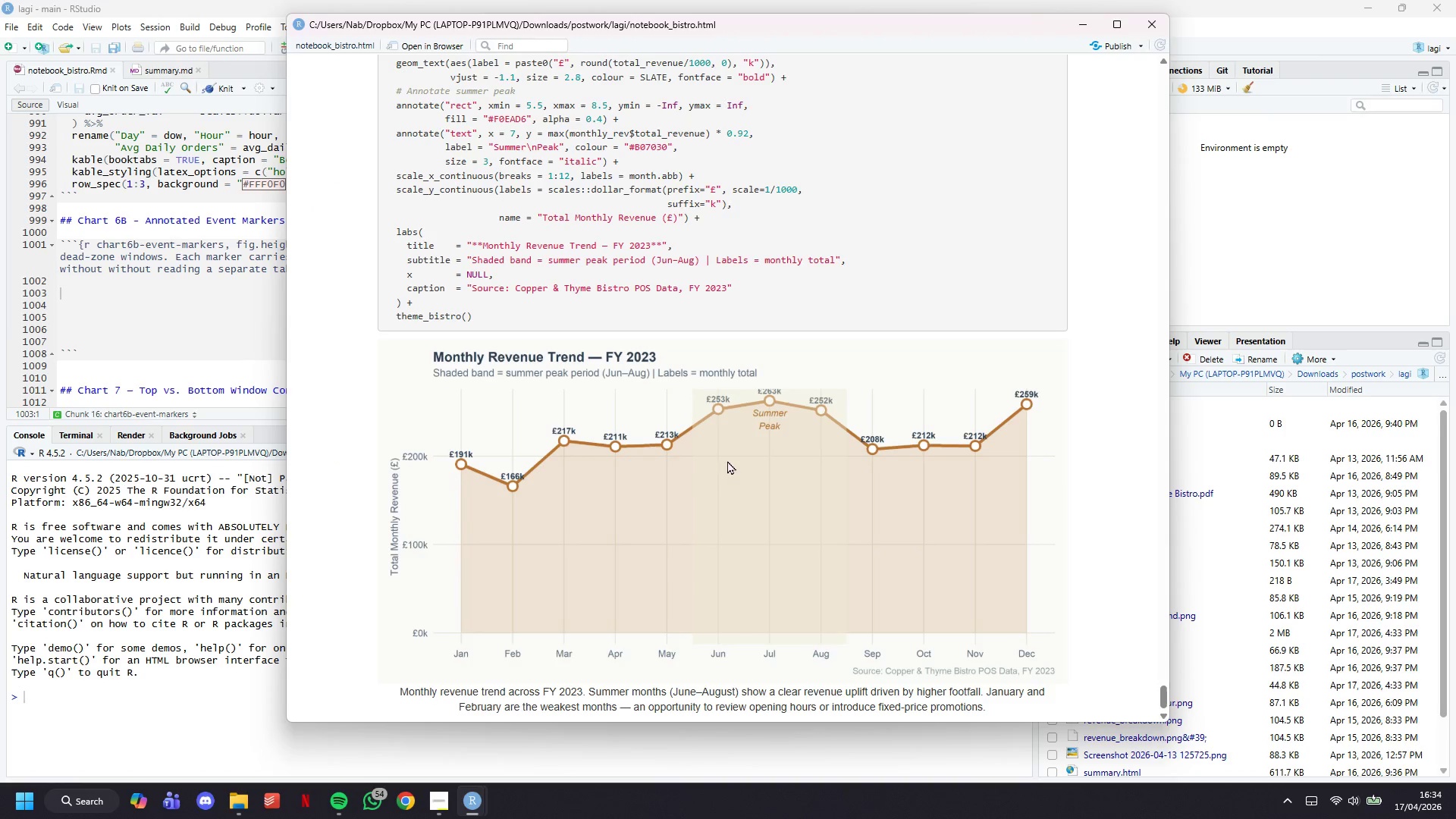 
scroll: coordinate [733, 462], scroll_direction: down, amount: 5.0
 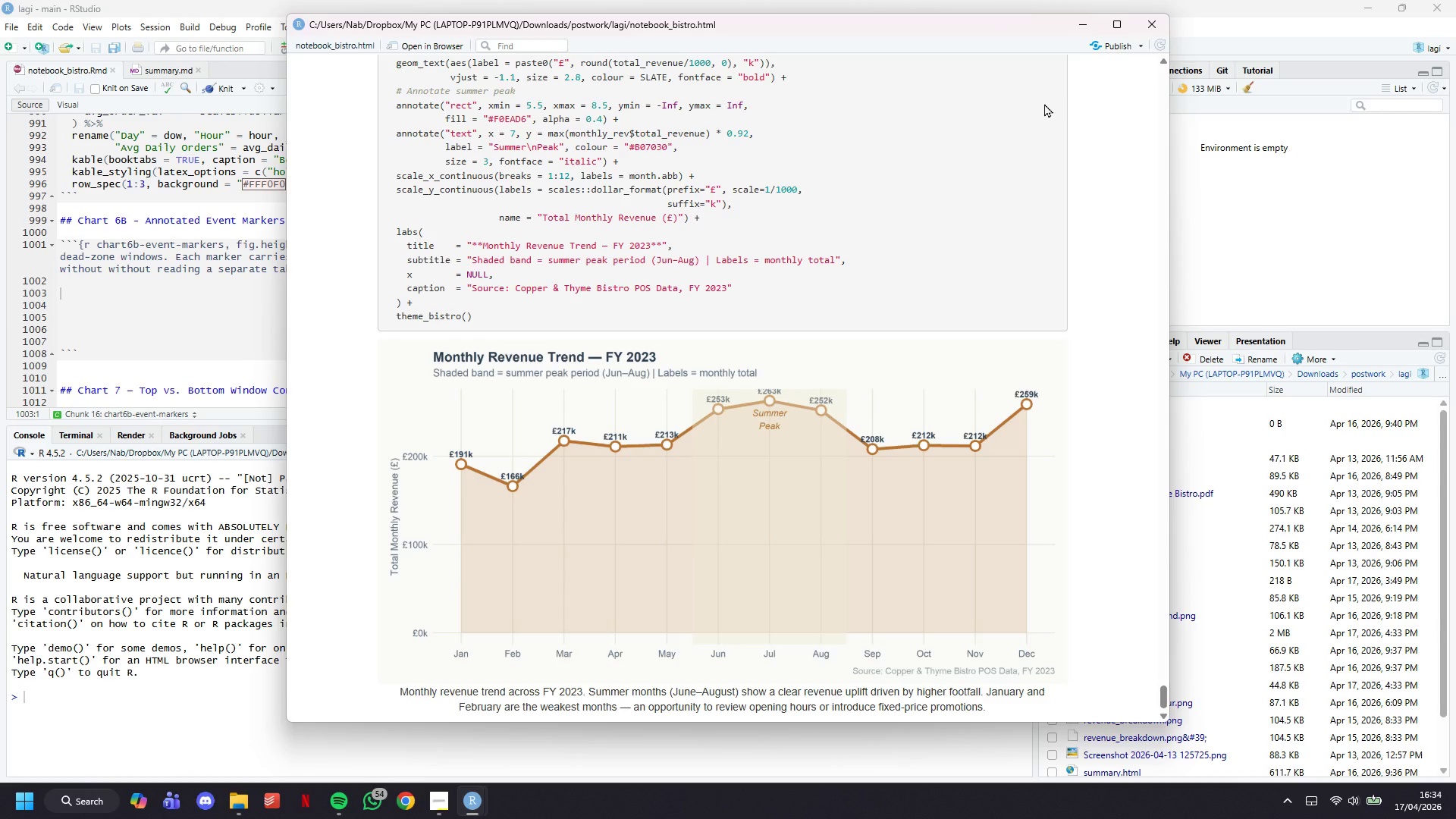 
wait(51.1)
 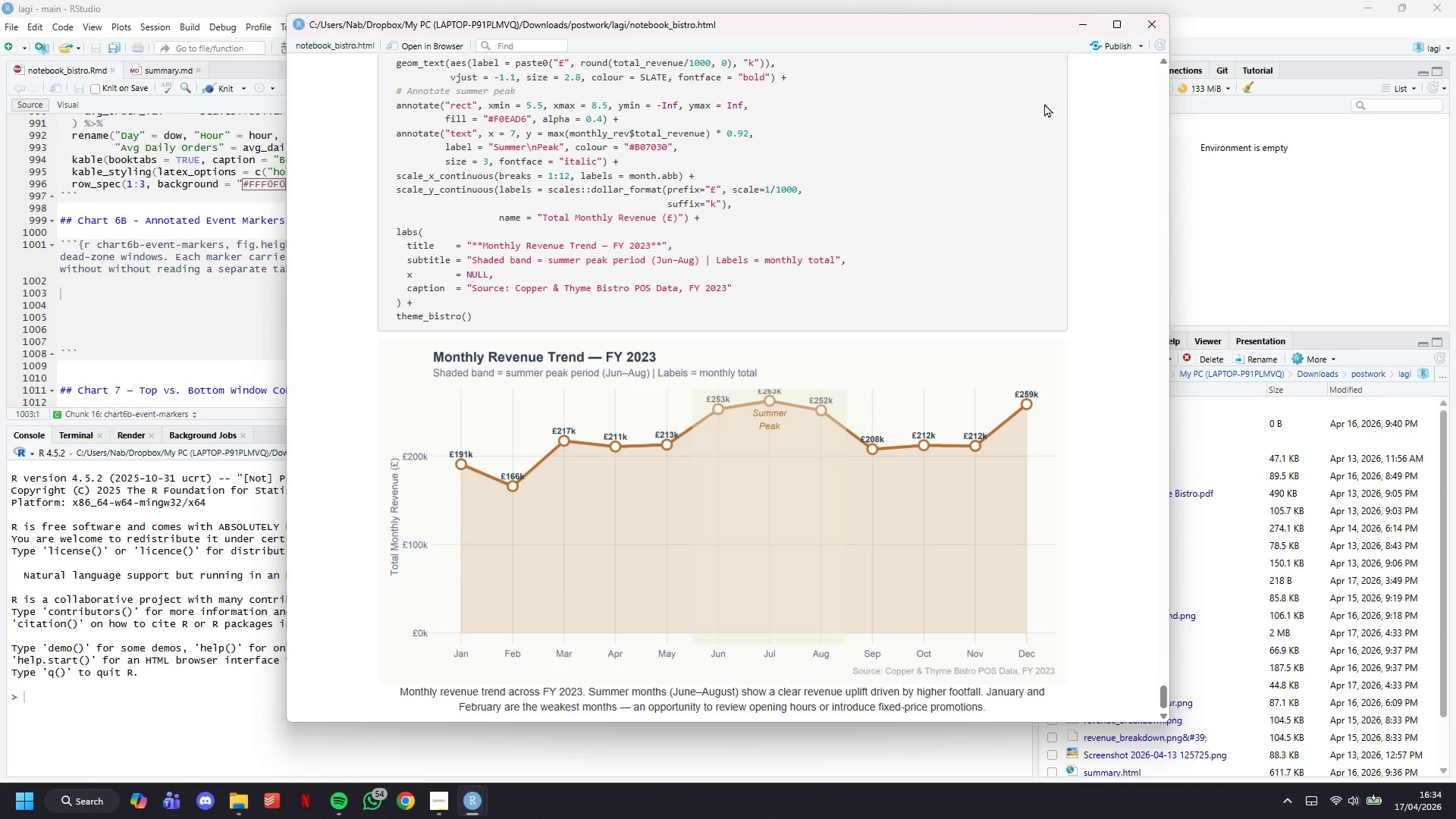 
scroll: coordinate [868, 563], scroll_direction: down, amount: 4.0
 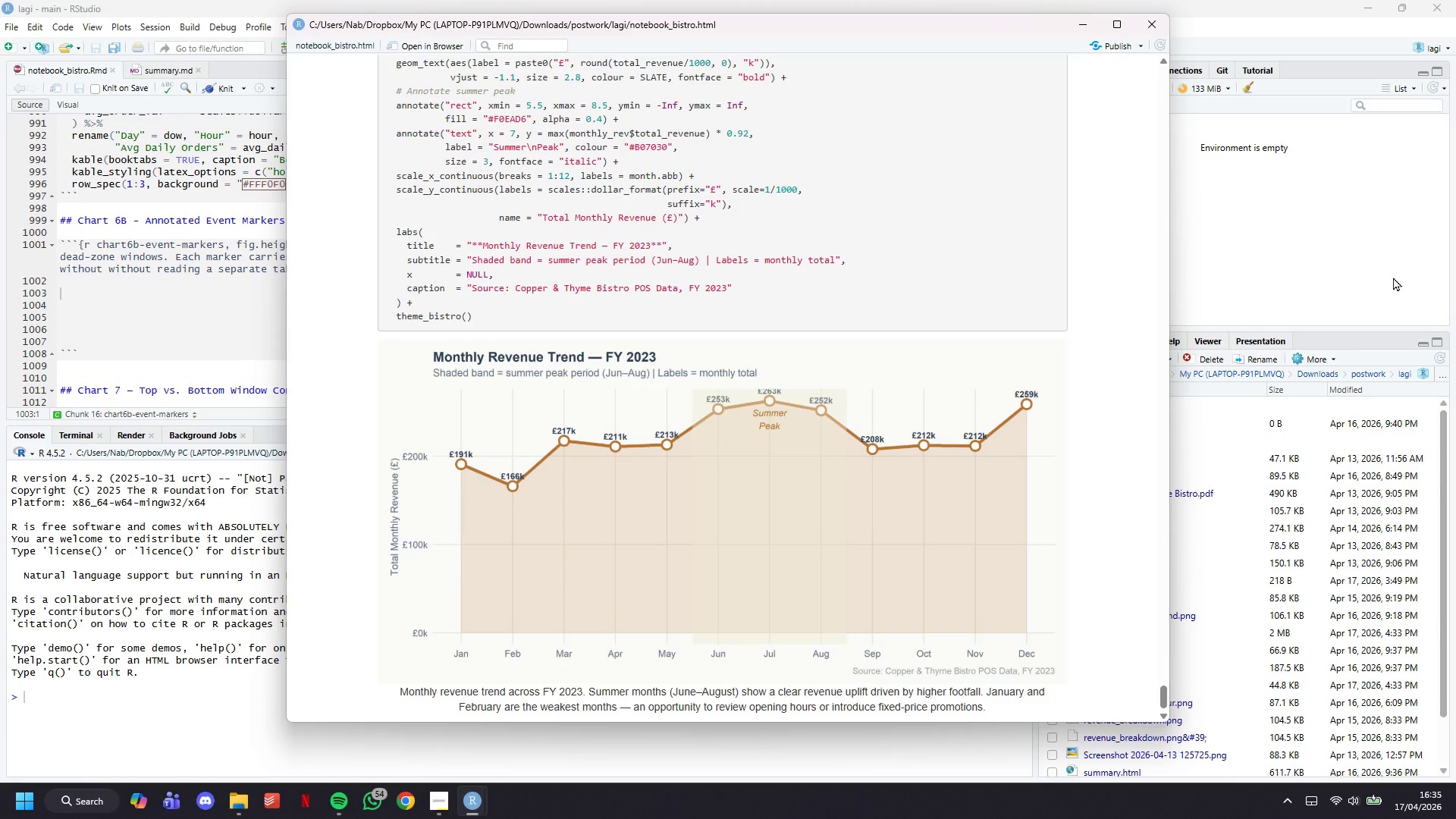 
wait(40.38)
 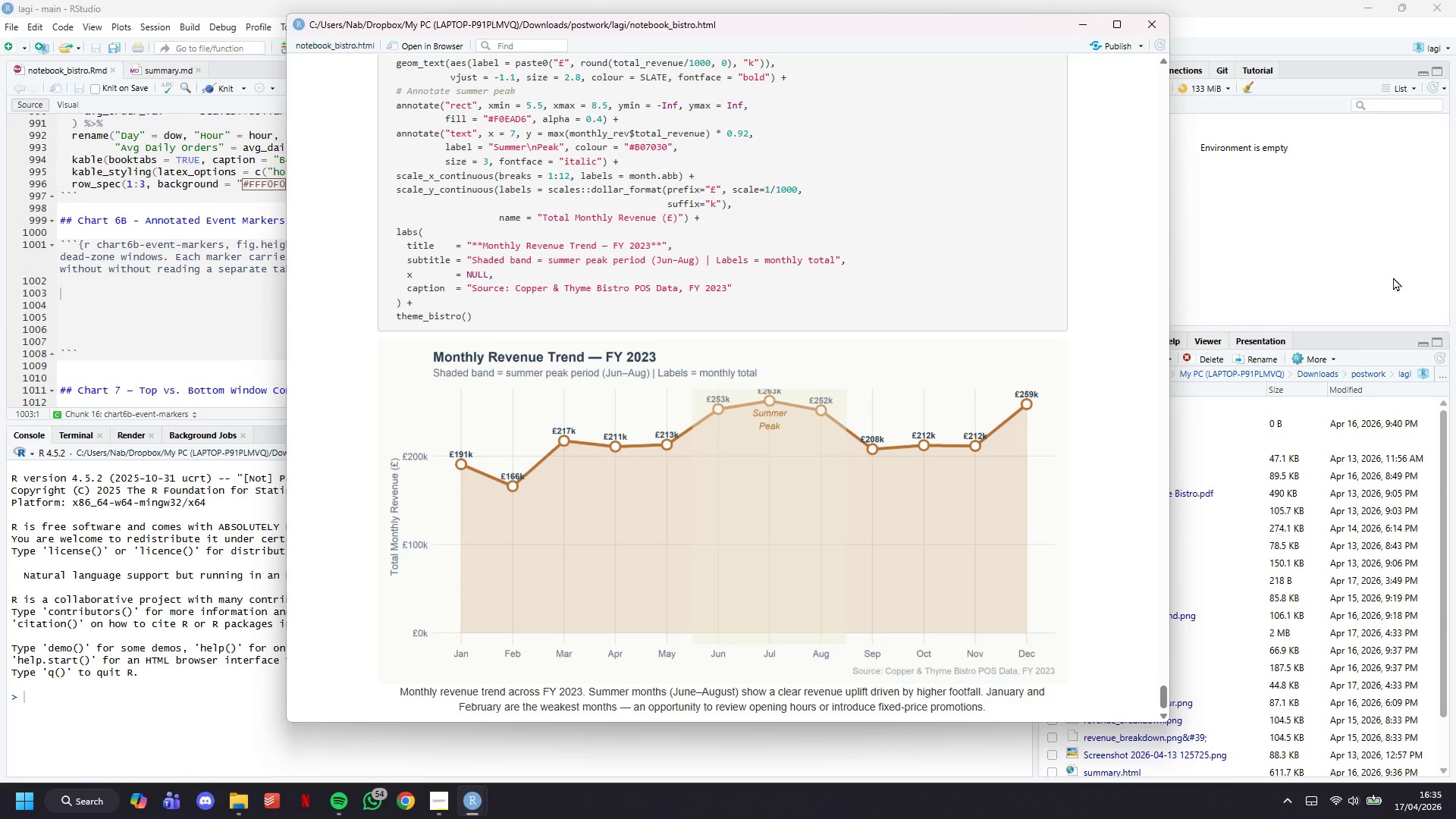 
scroll: coordinate [623, 381], scroll_direction: up, amount: 1.0
 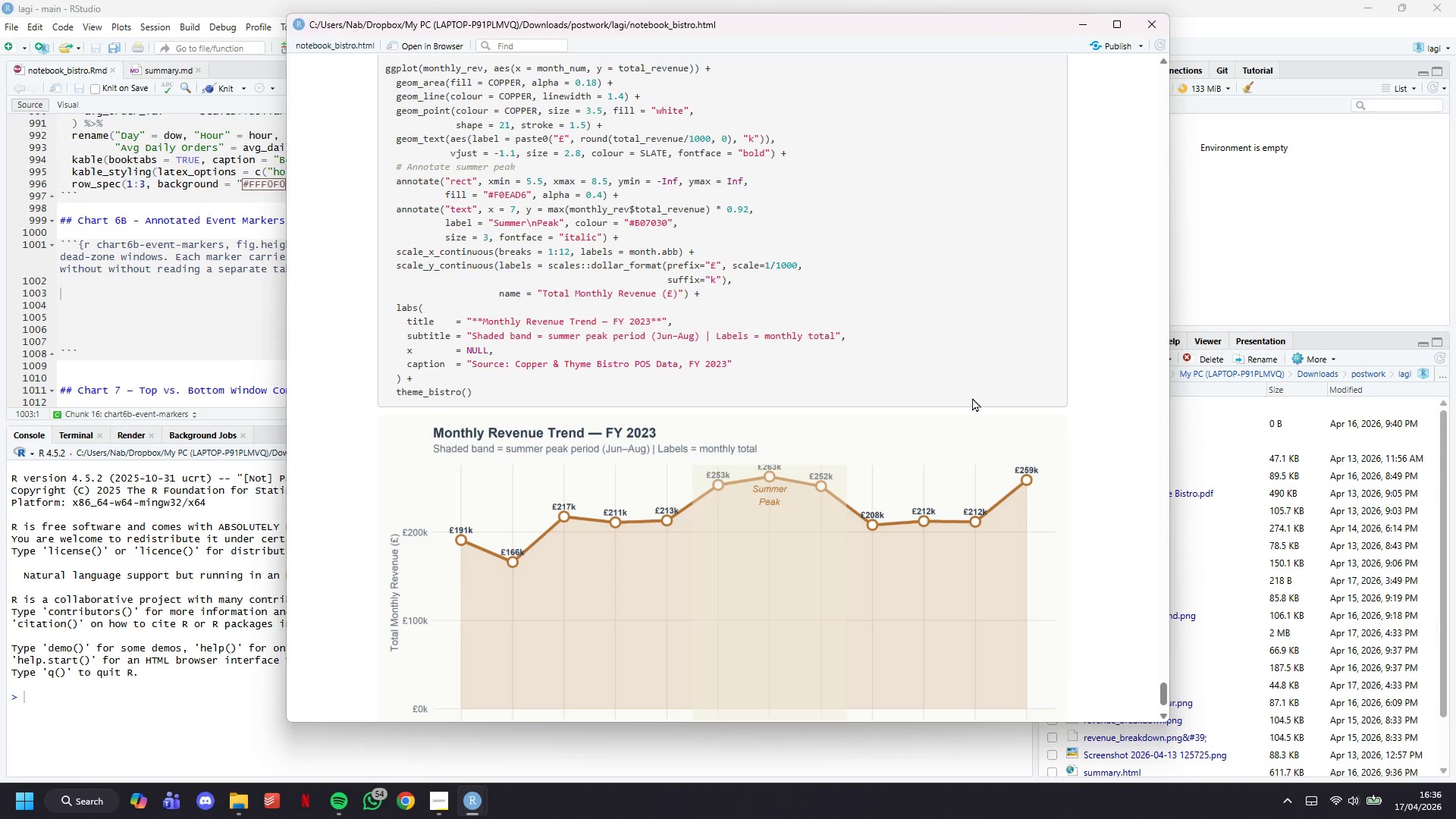 
wait(52.09)
 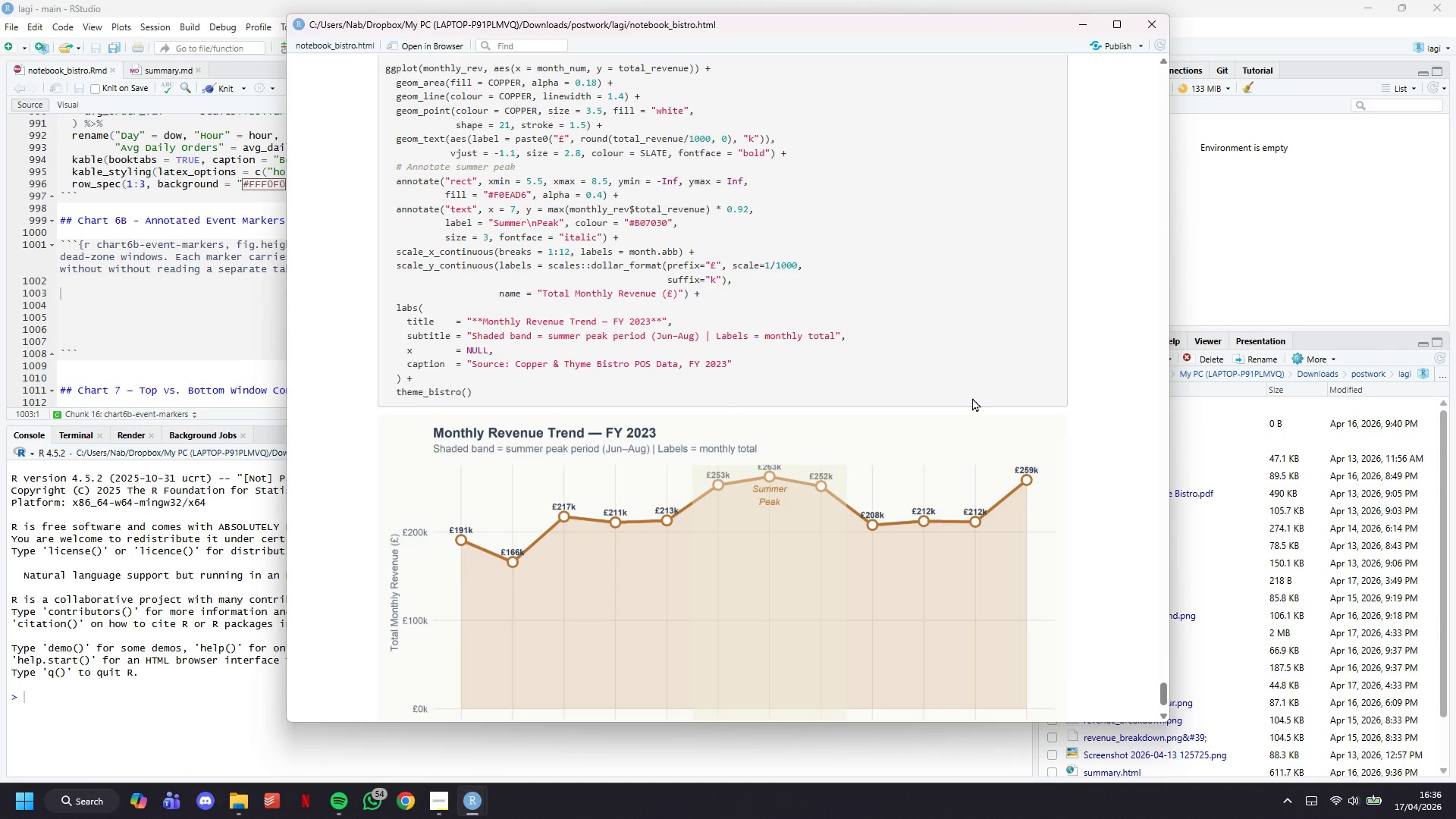 
left_click([427, 736])